 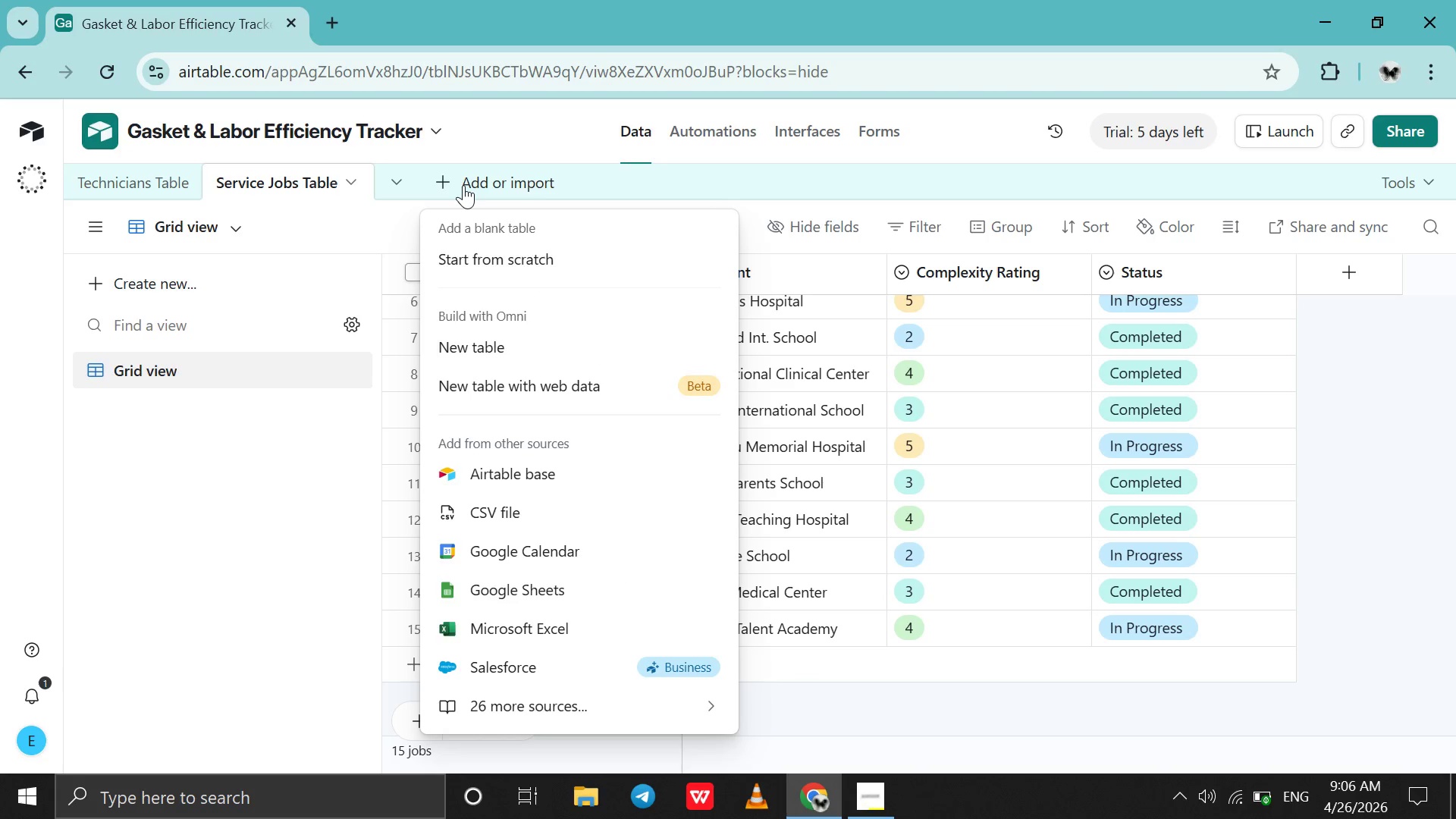 
left_click([490, 260])
 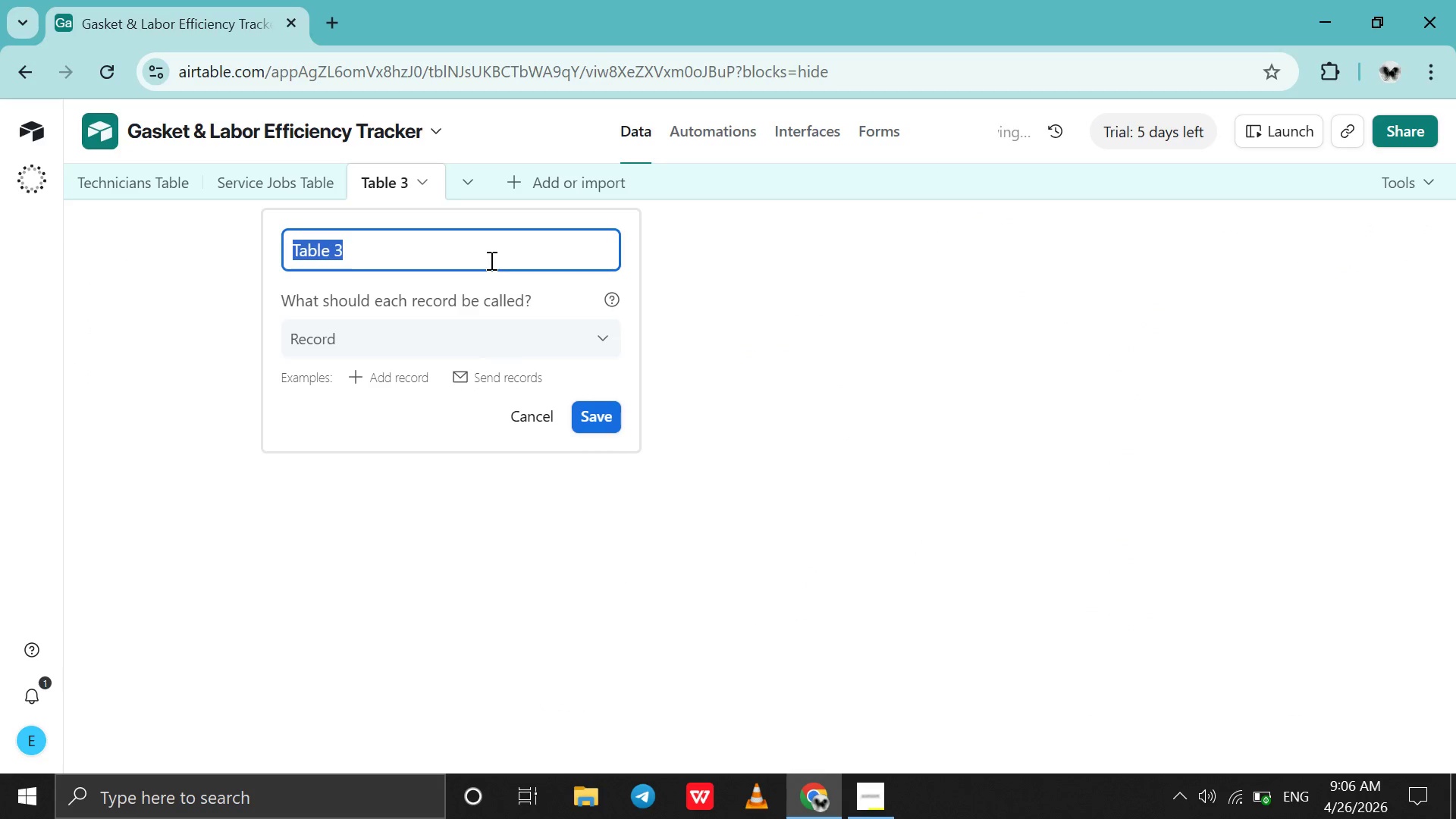 
key(Control+V)
 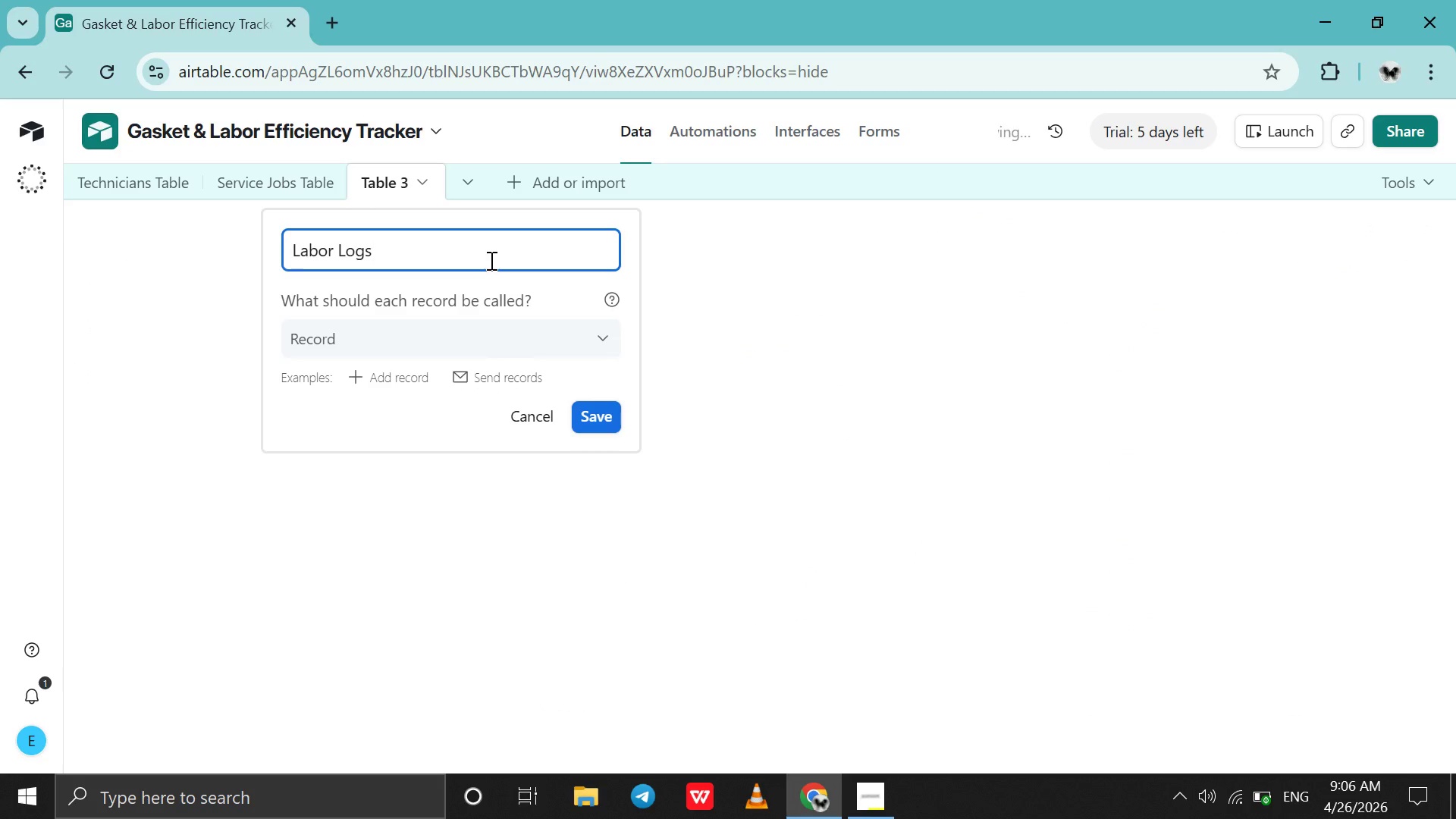 
key(Enter)
 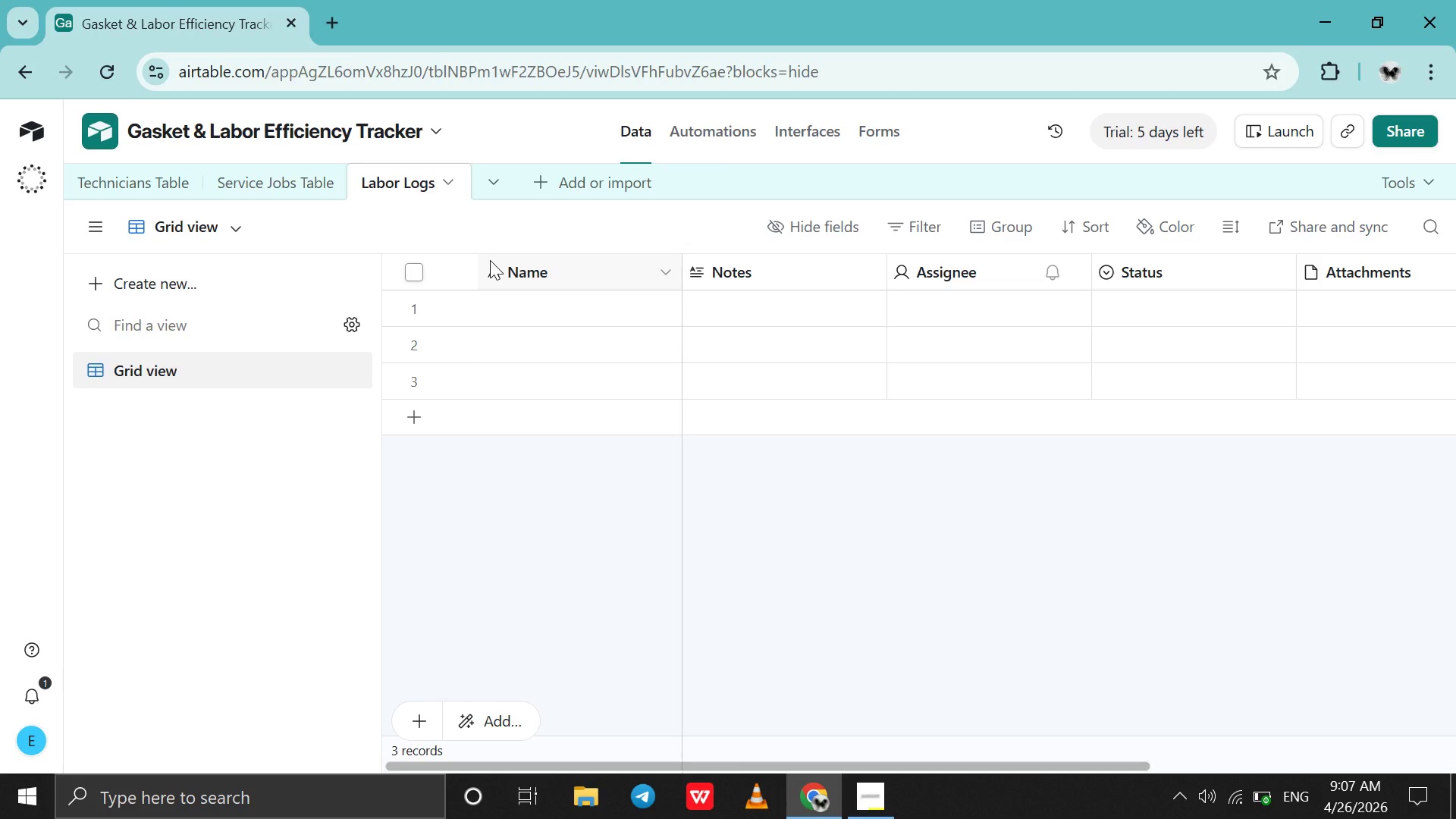 
wait(80.2)
 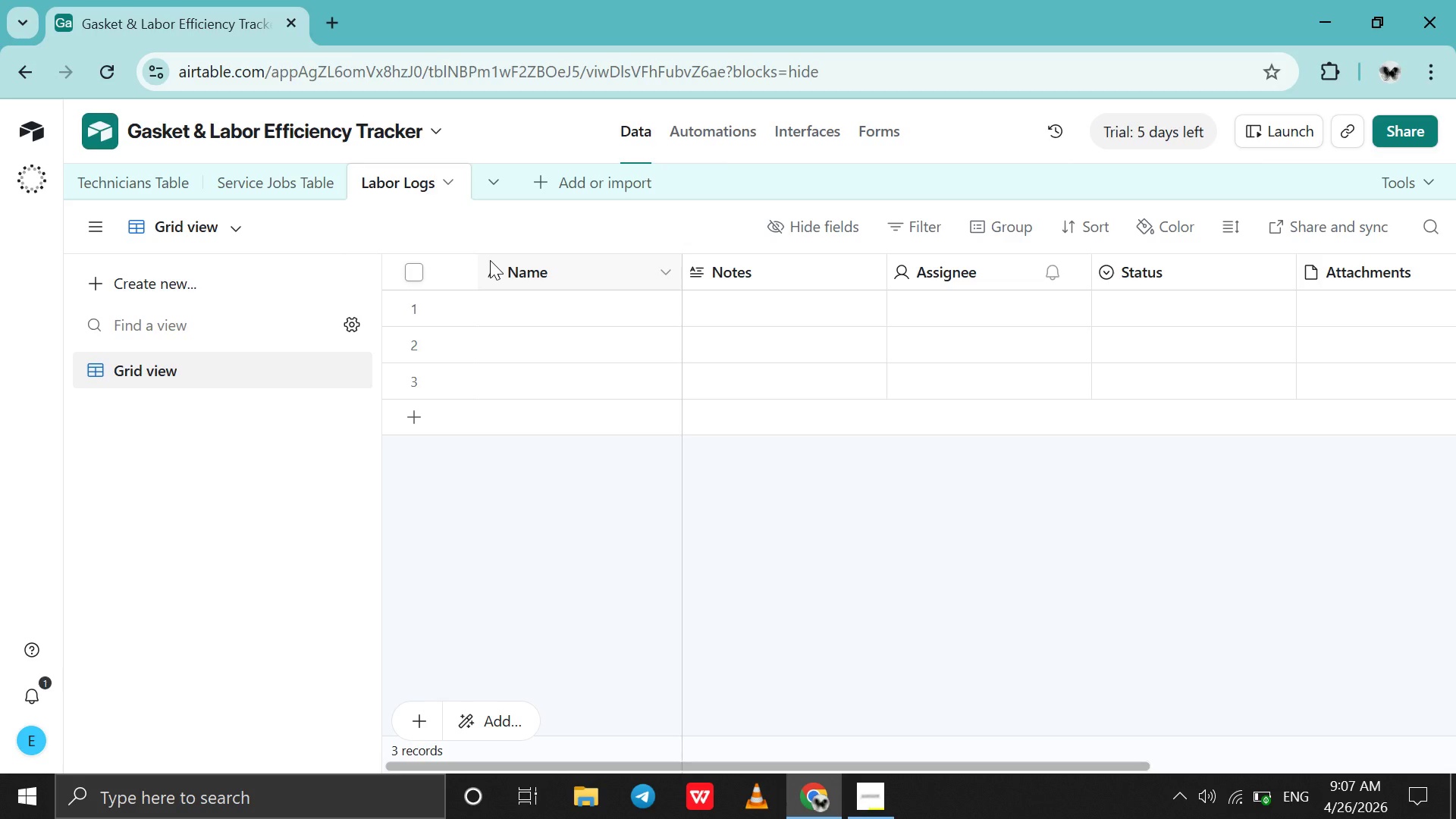 
left_click([858, 276])
 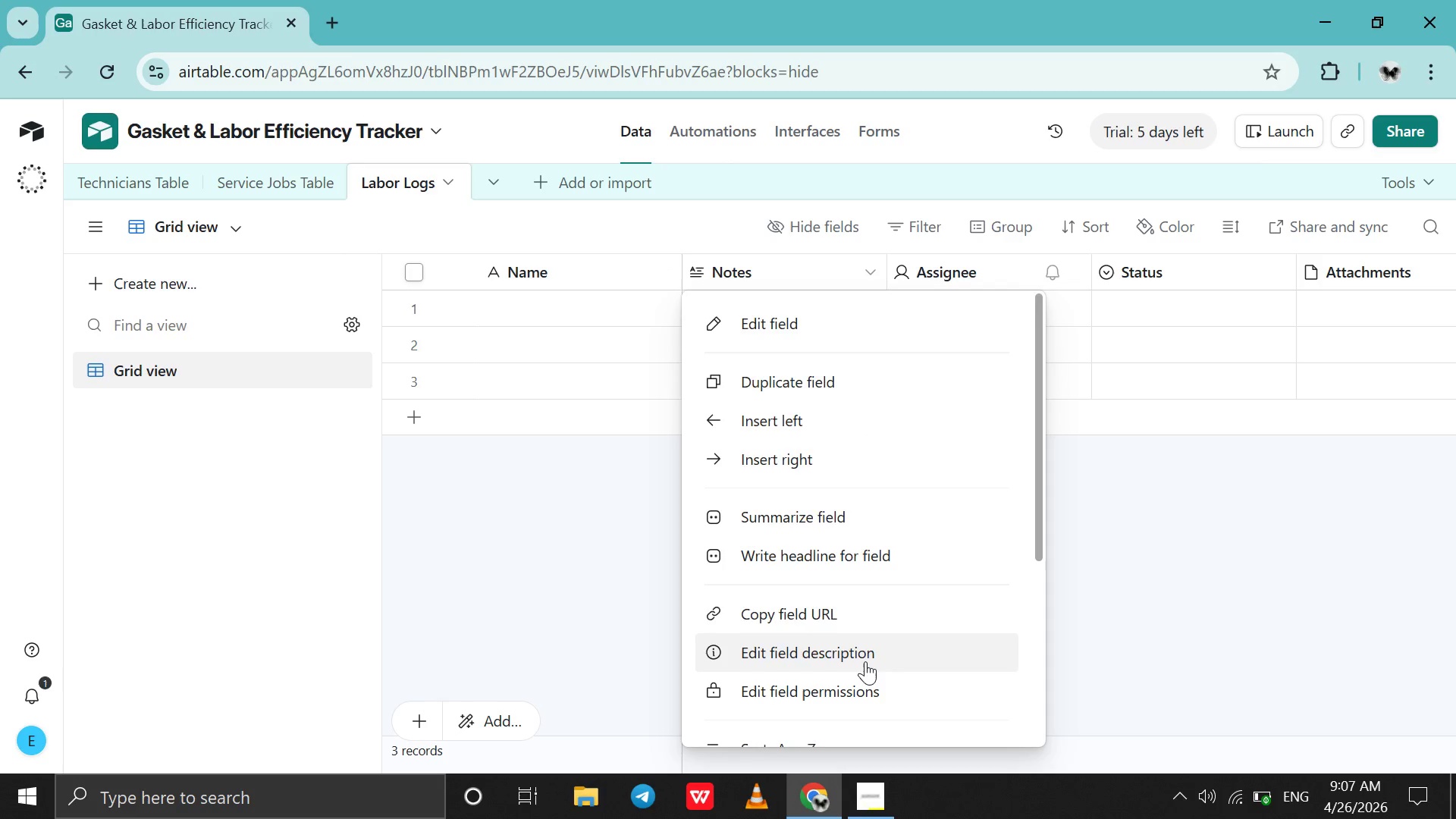 
scroll: coordinate [865, 661], scroll_direction: down, amount: 40.0
 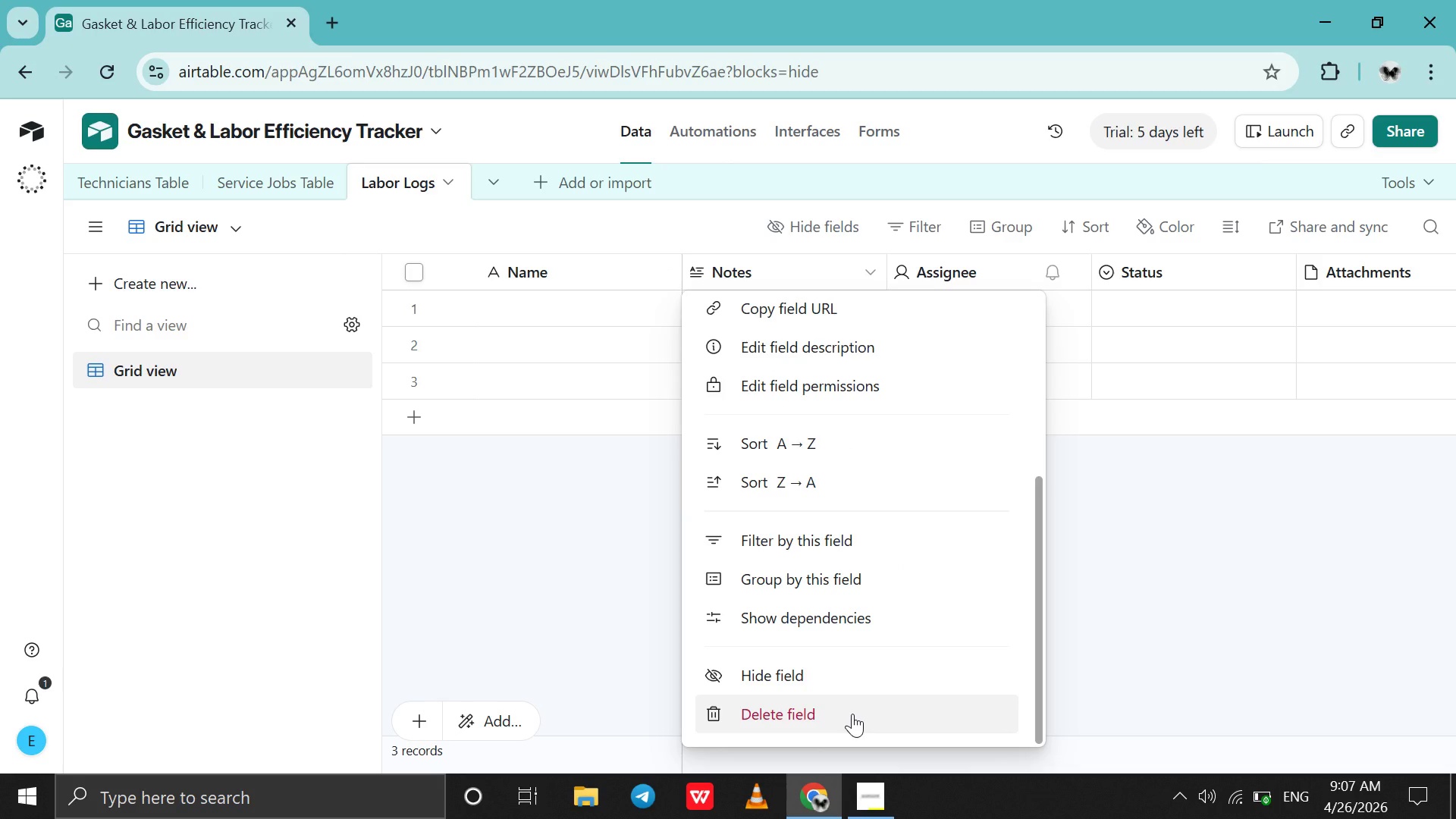 
left_click([852, 714])
 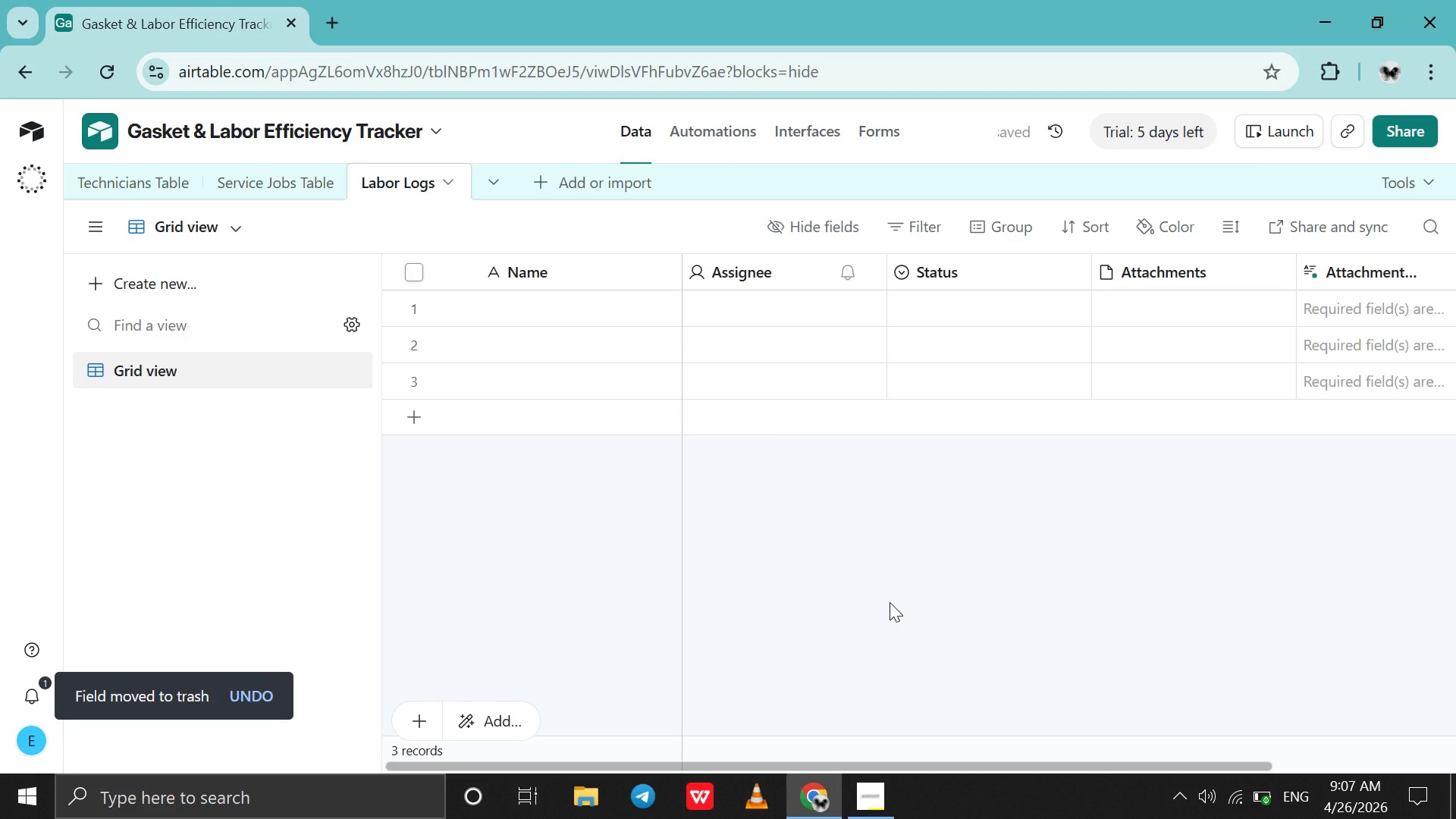 
scroll: coordinate [890, 602], scroll_direction: down, amount: 2.0
 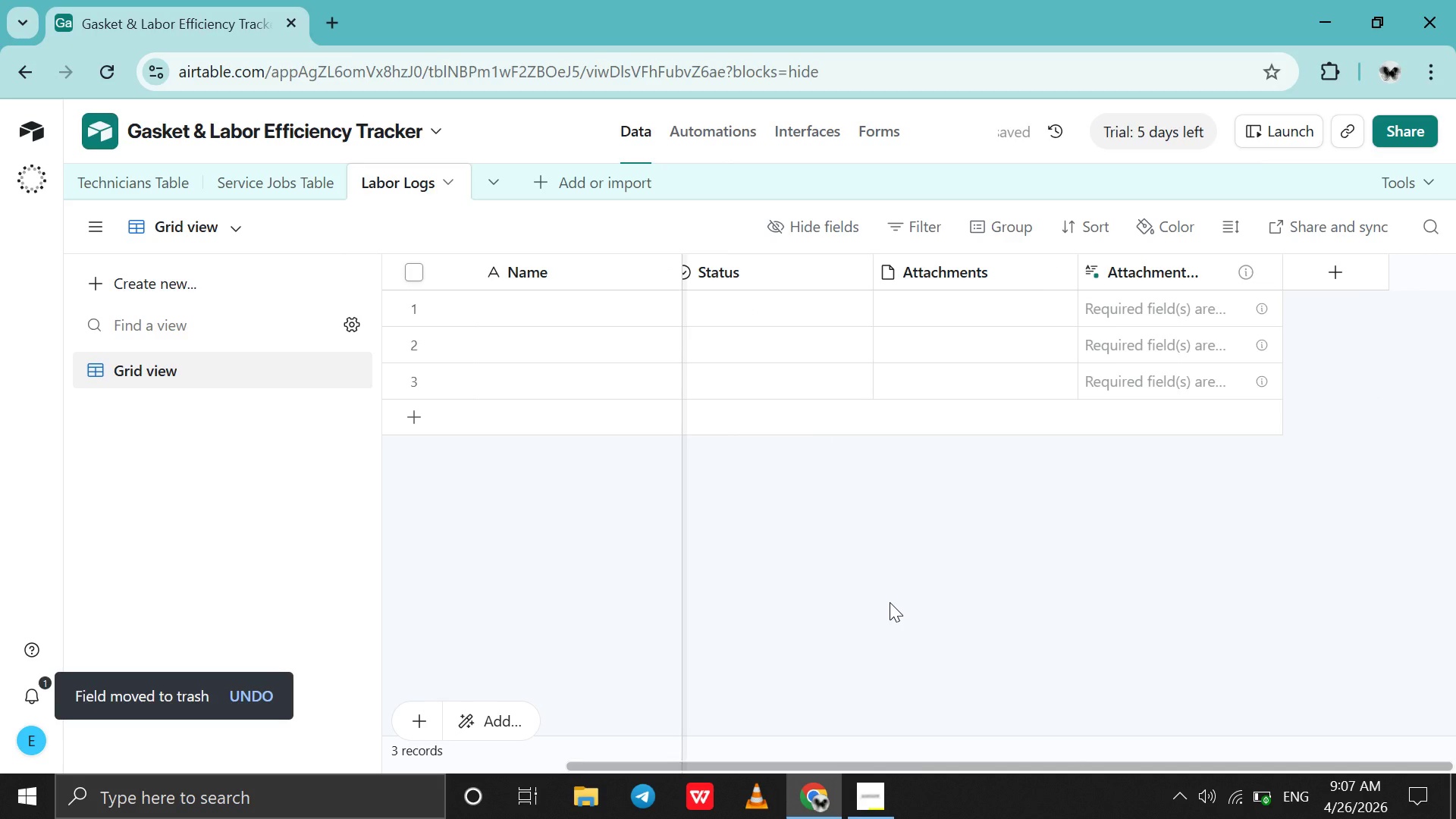 
scroll: coordinate [890, 602], scroll_direction: up, amount: 2.0
 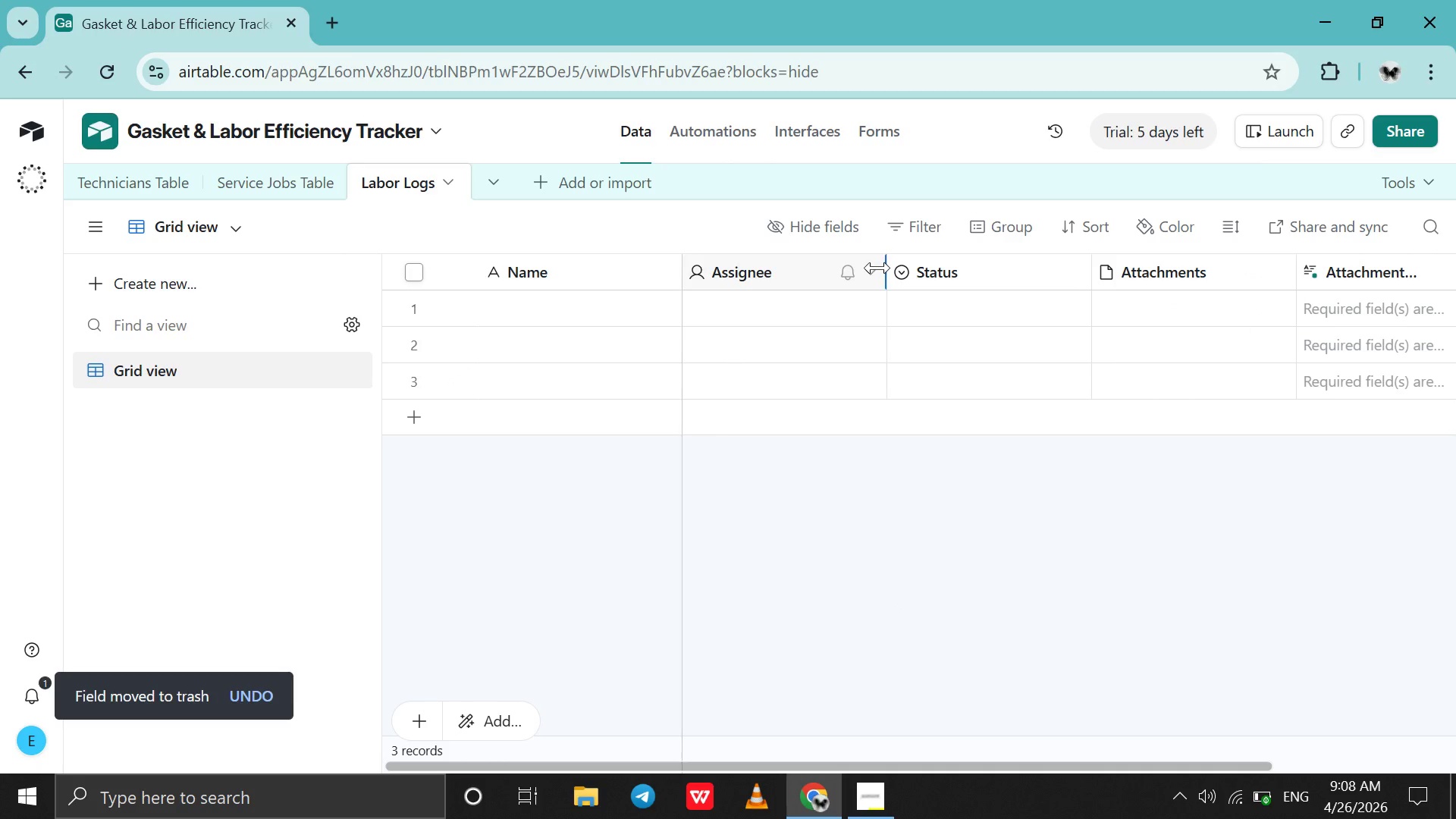 
left_click([874, 268])
 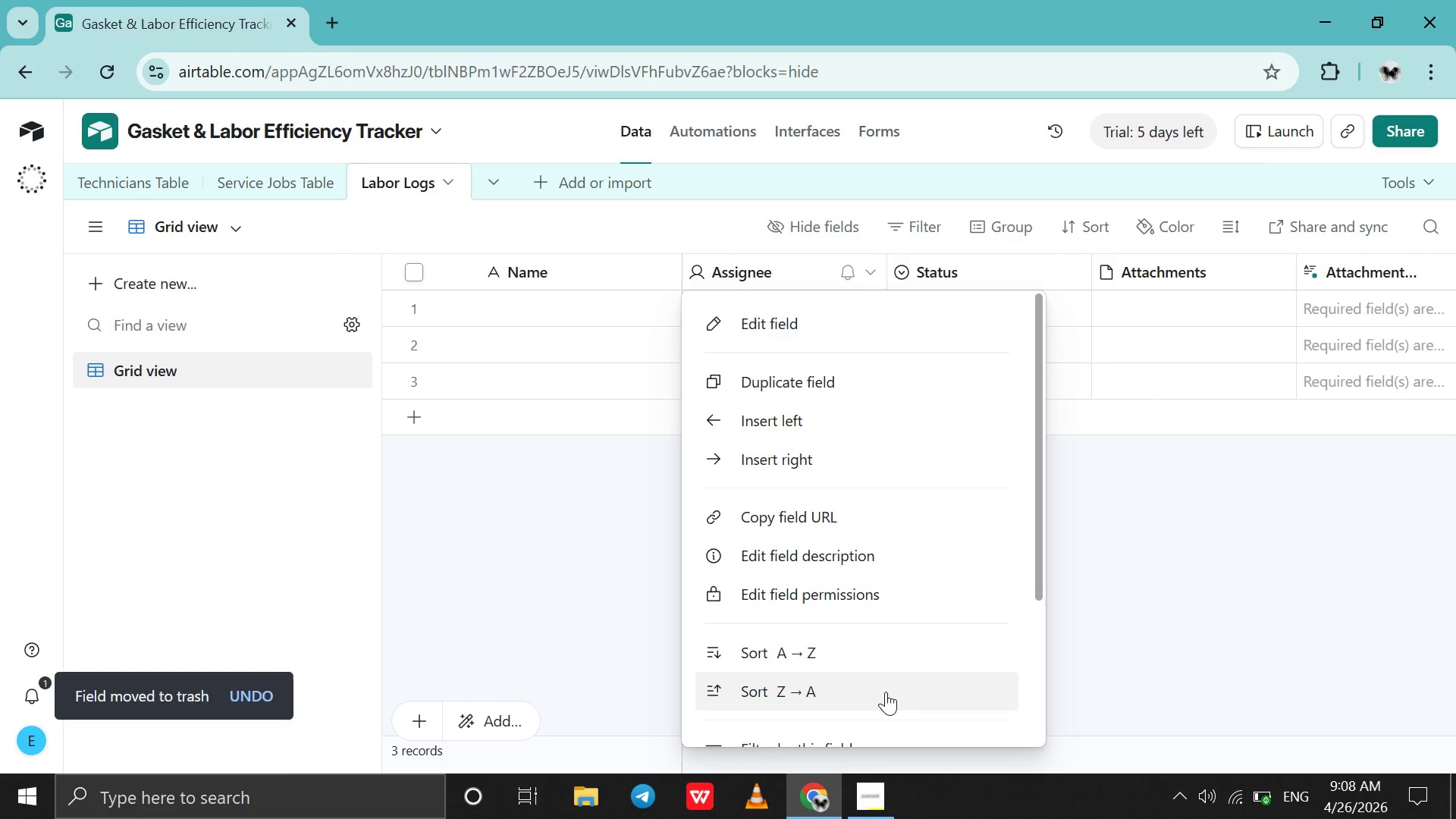 
scroll: coordinate [886, 692], scroll_direction: down, amount: 39.0
 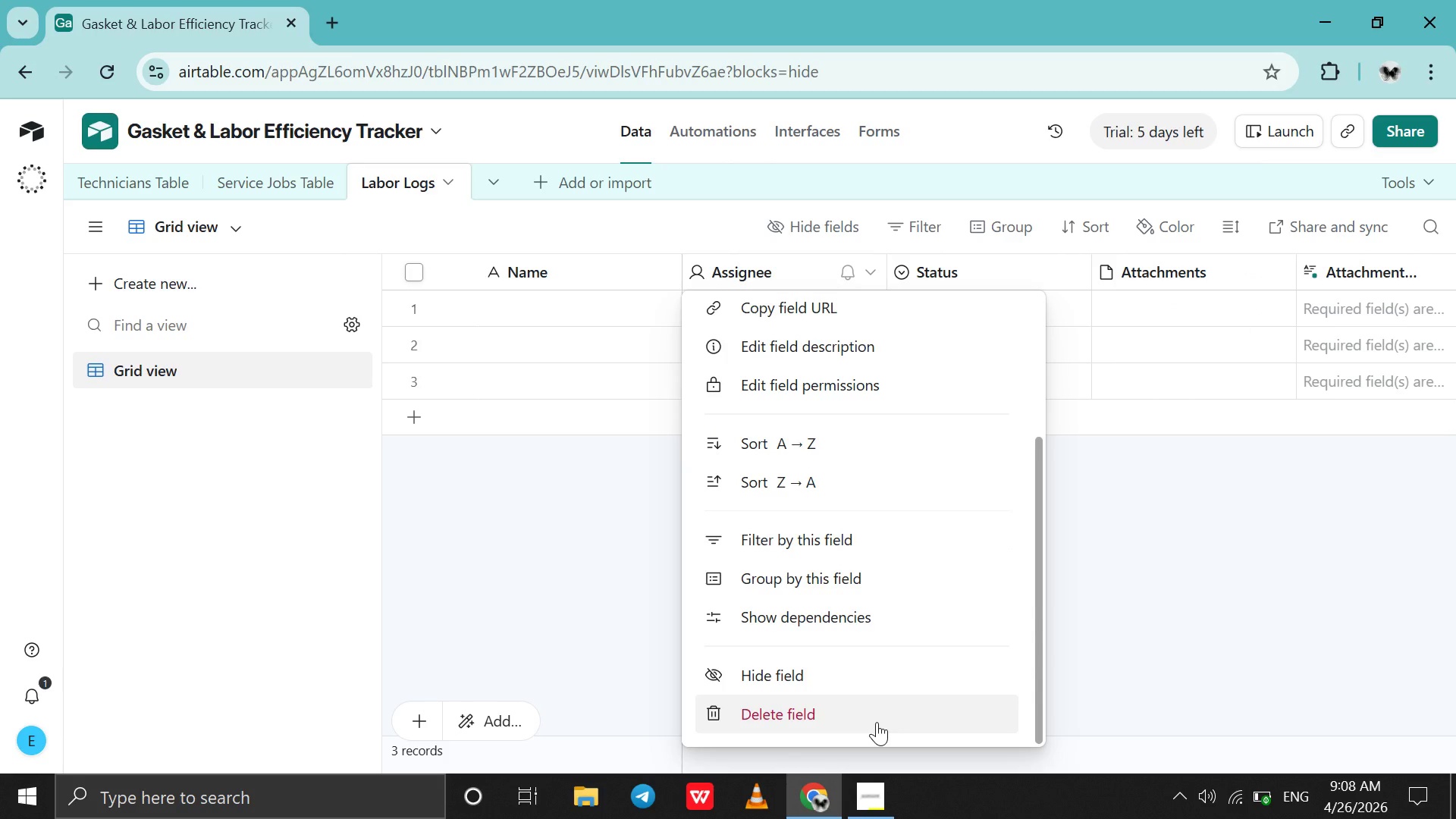 
left_click([877, 722])
 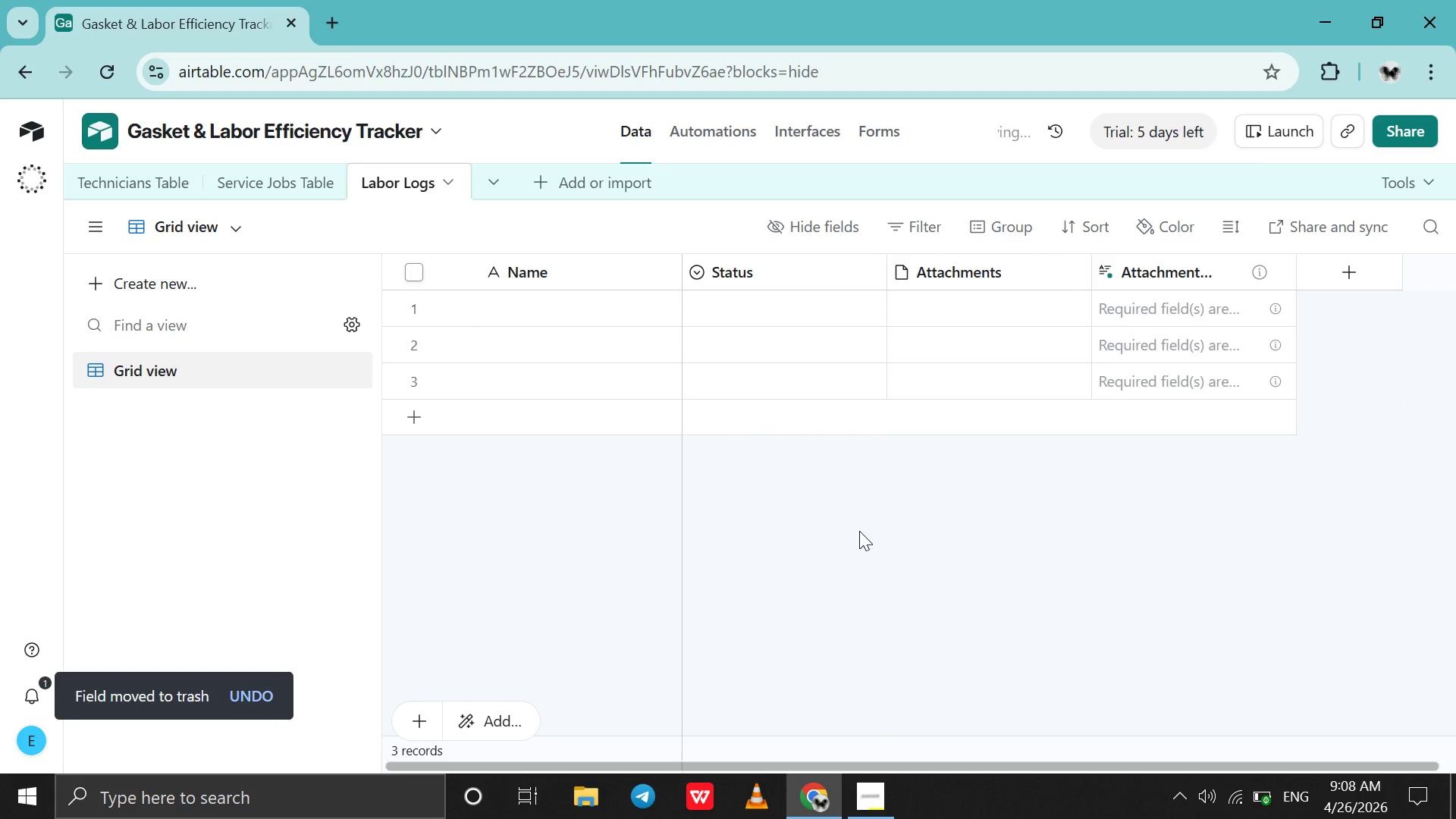 
scroll: coordinate [859, 531], scroll_direction: down, amount: 3.0
 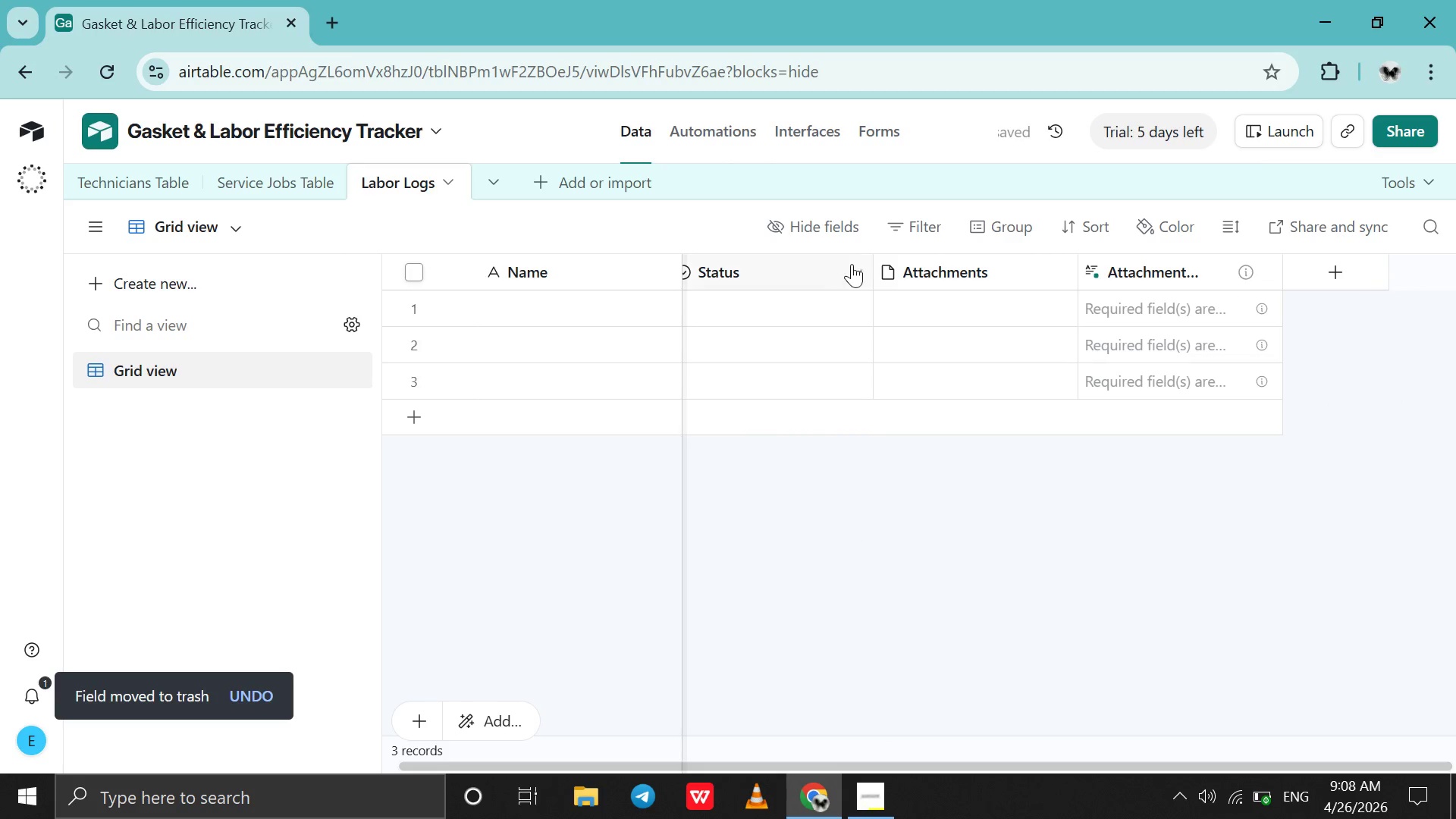 
left_click([853, 266])
 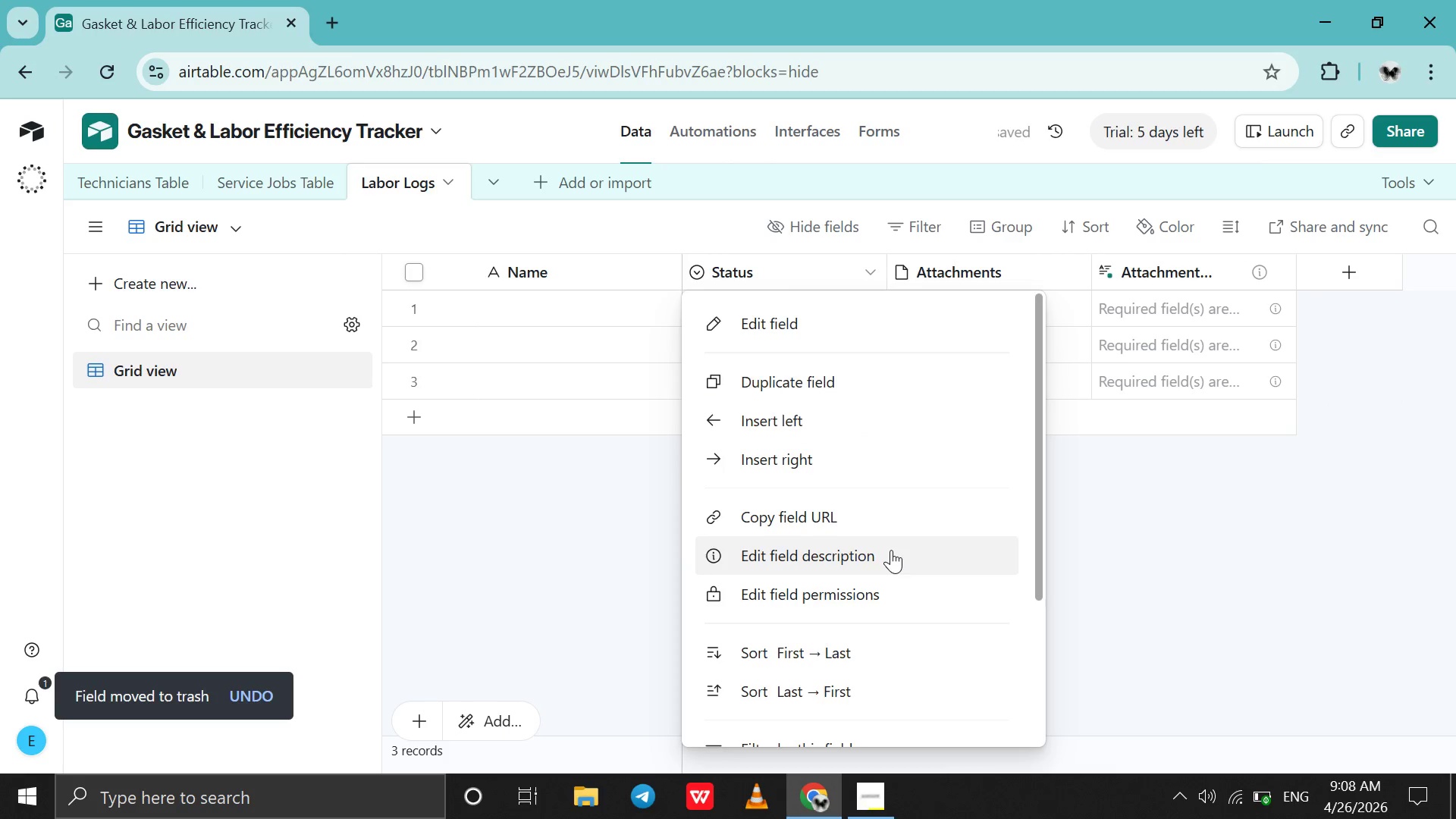 
scroll: coordinate [891, 550], scroll_direction: down, amount: 37.0
 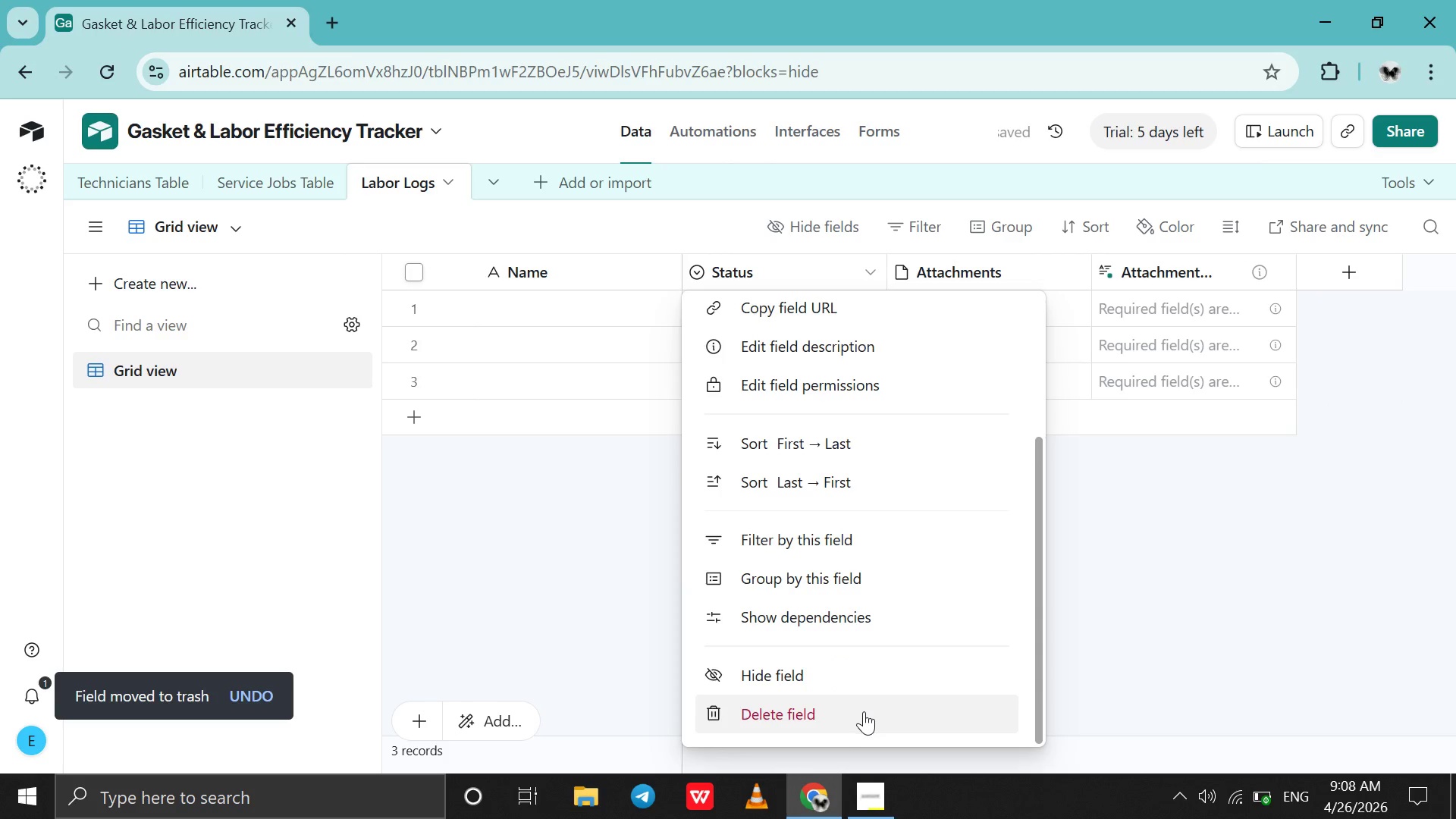 
left_click([864, 711])
 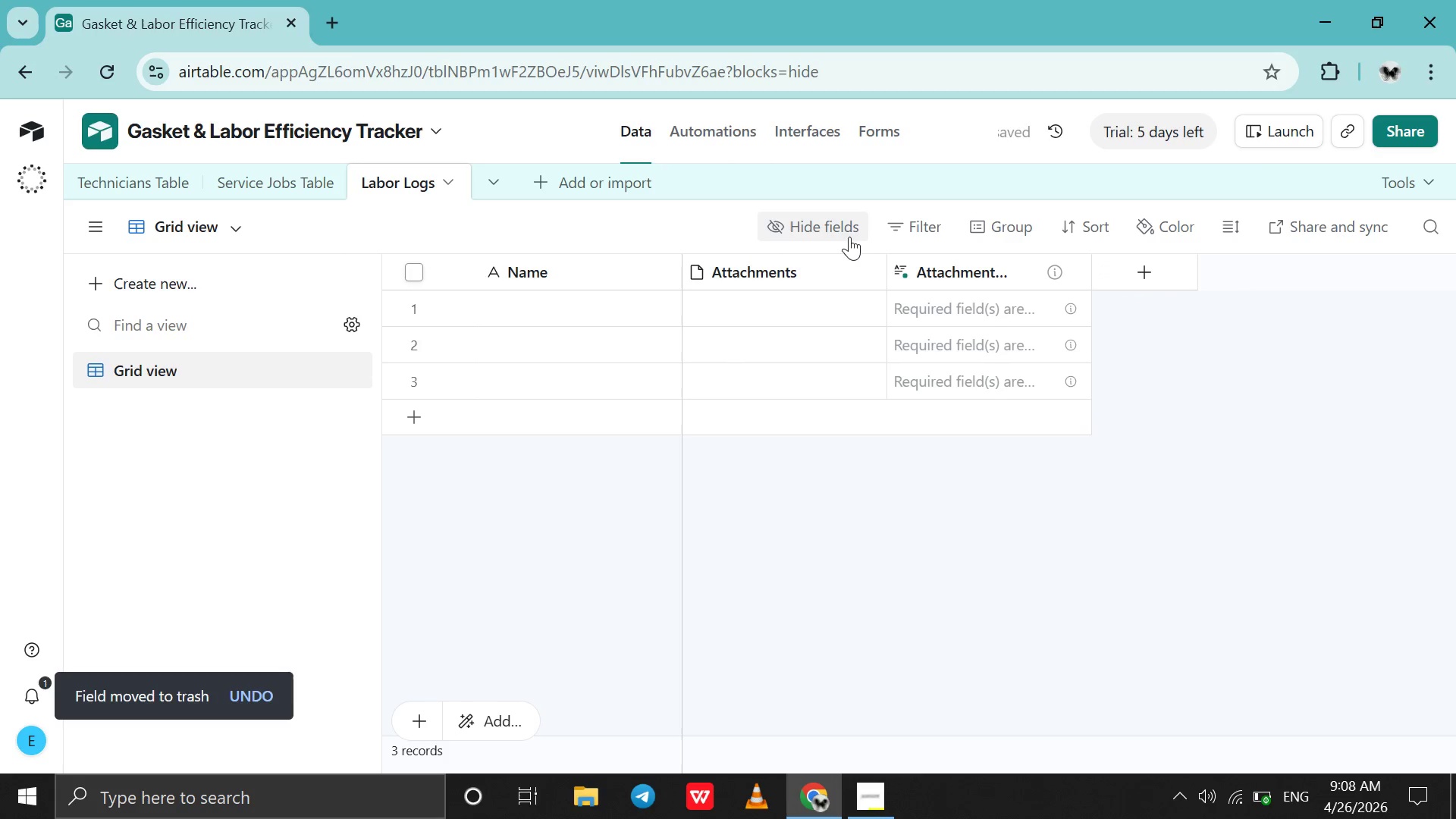 
left_click([868, 278])
 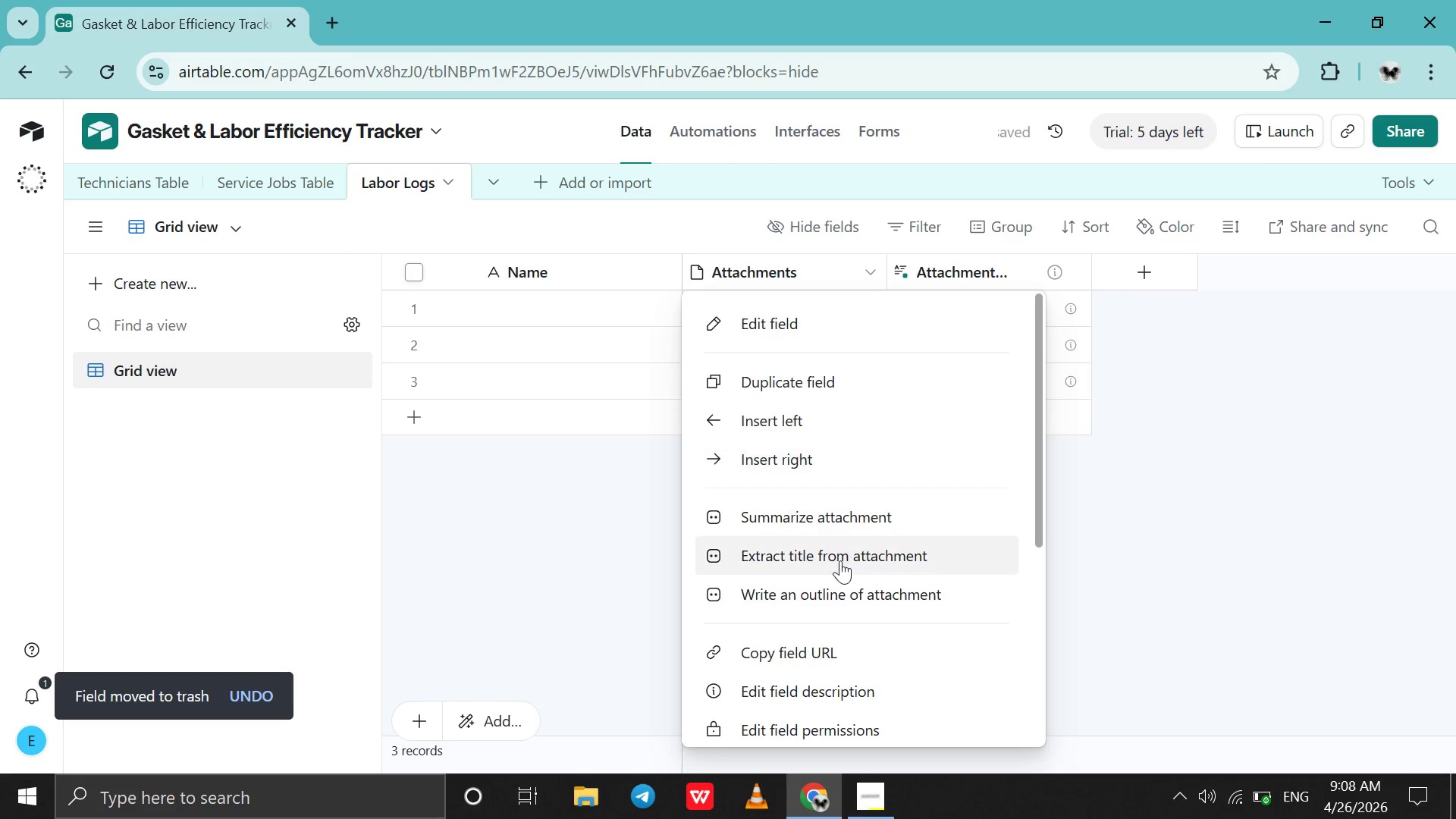 
scroll: coordinate [840, 560], scroll_direction: down, amount: 63.0
 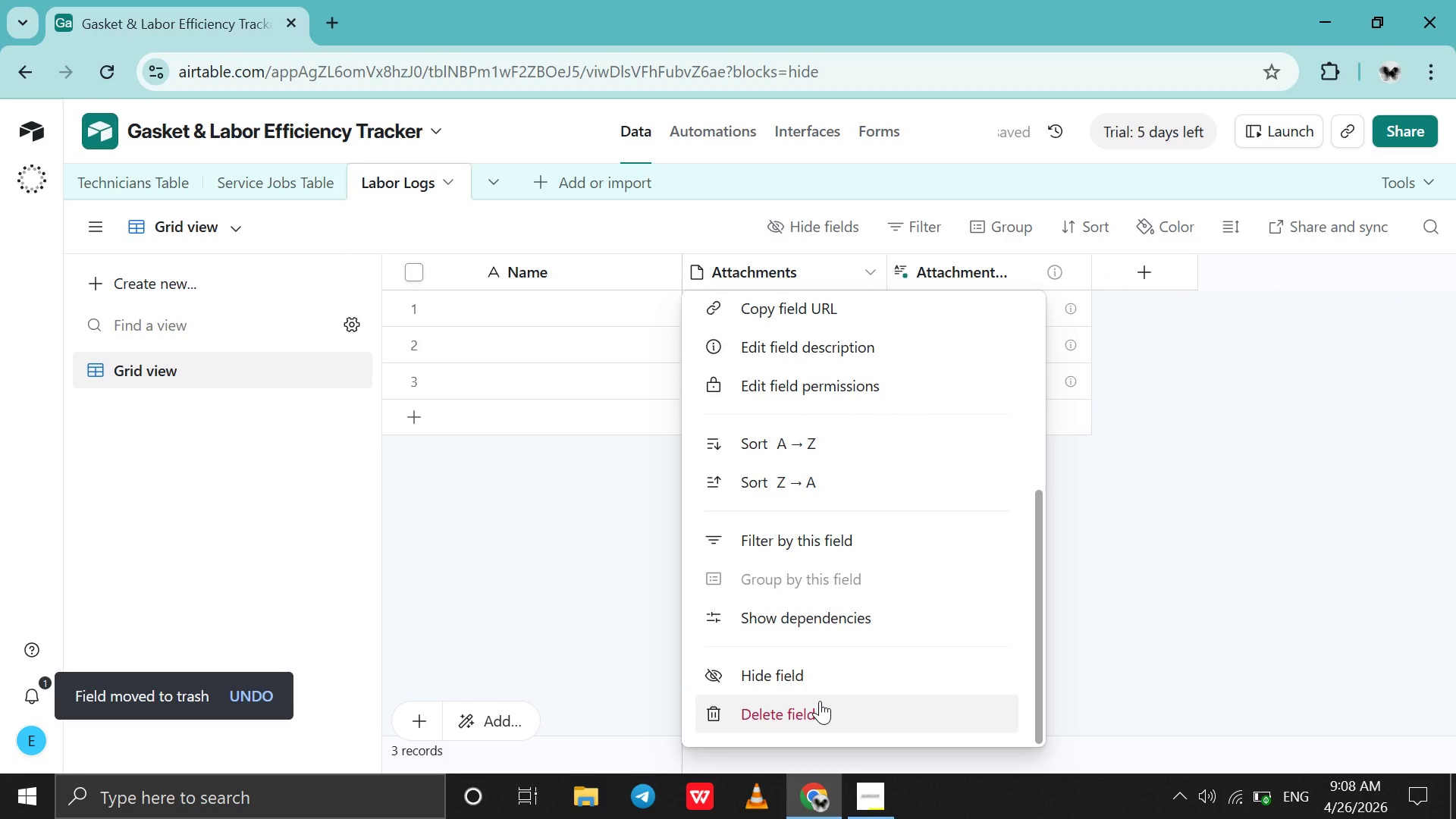 
left_click([820, 701])
 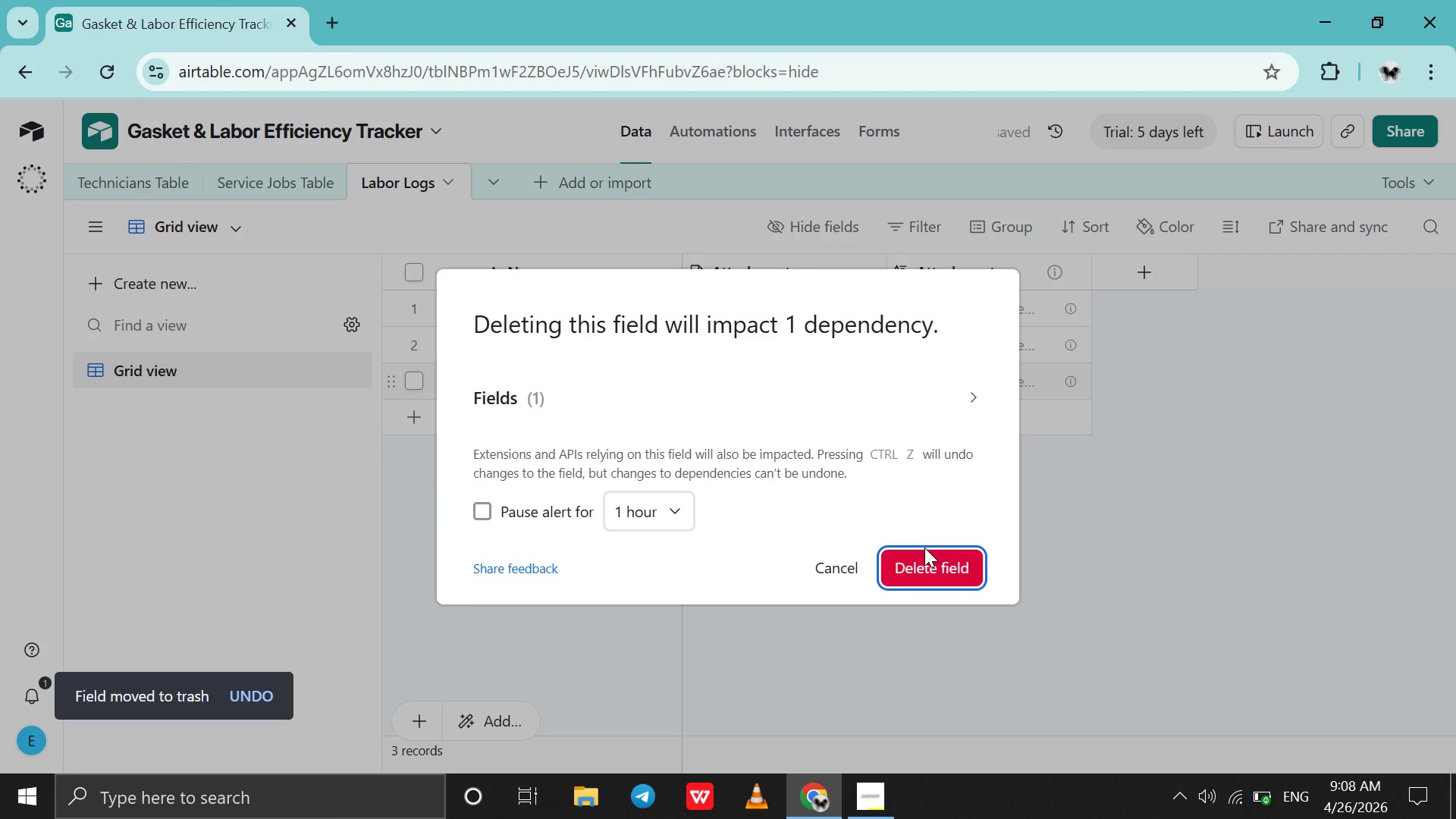 
left_click([926, 567])
 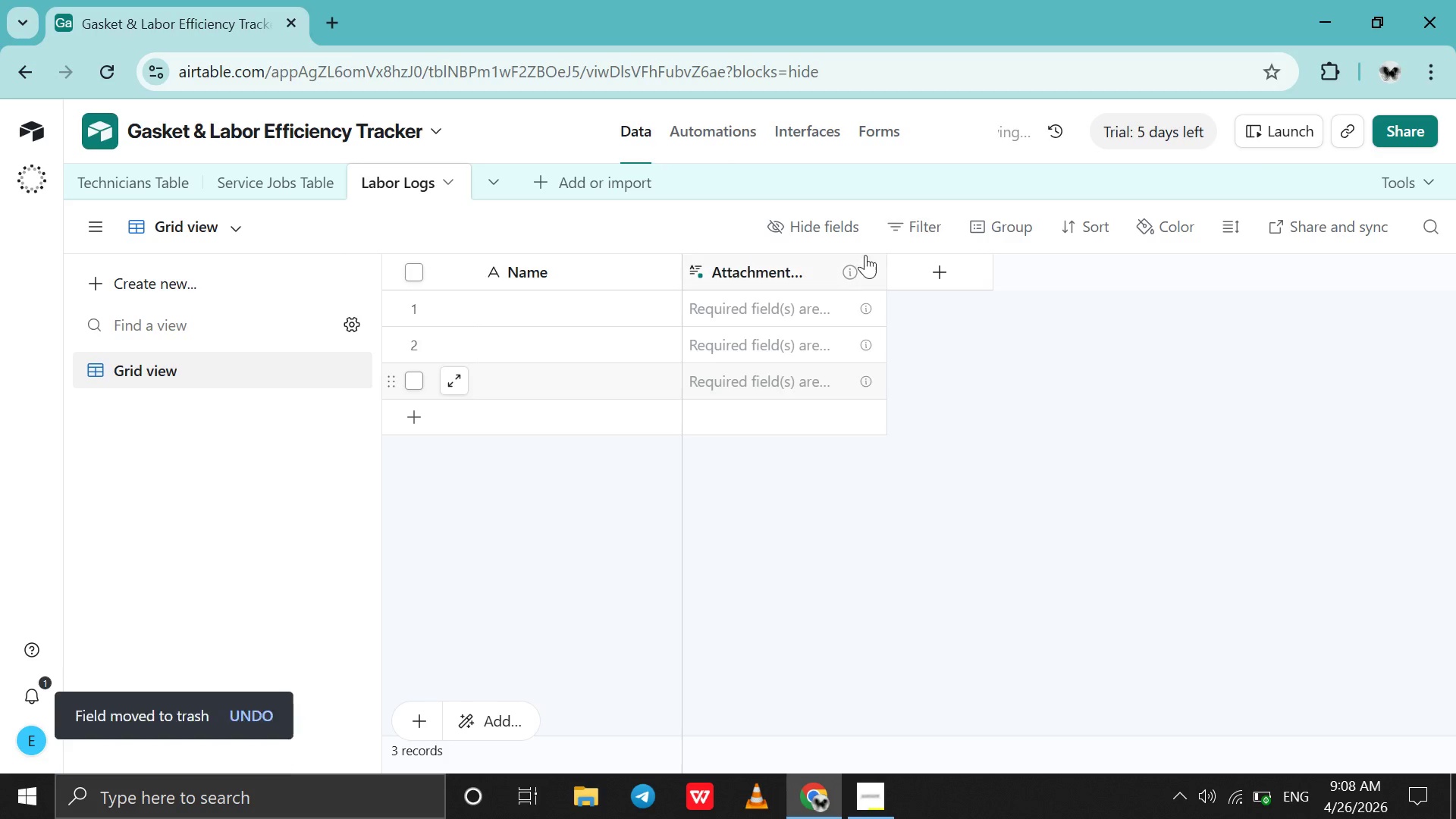 
left_click([863, 268])
 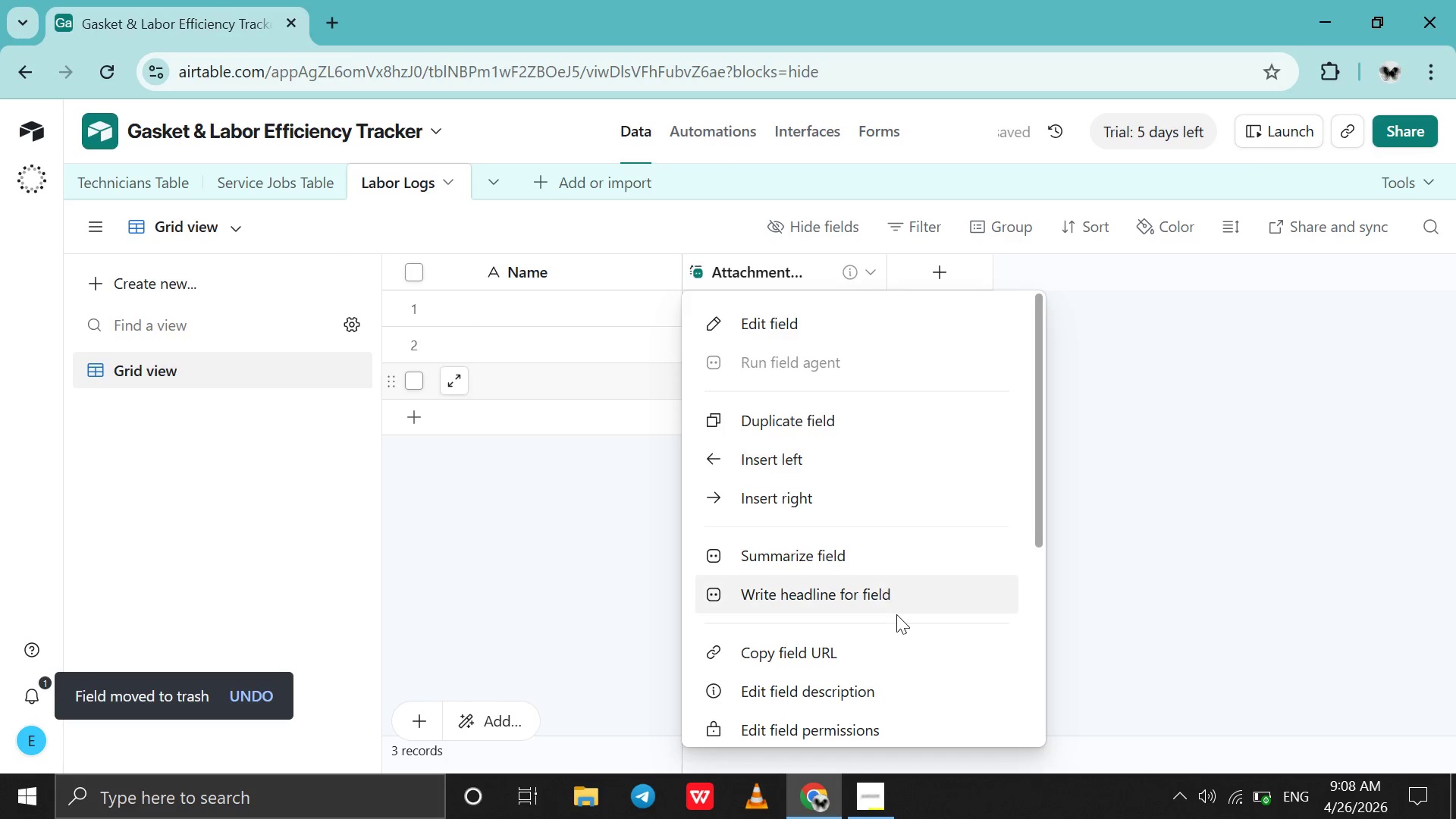 
scroll: coordinate [896, 614], scroll_direction: down, amount: 47.0
 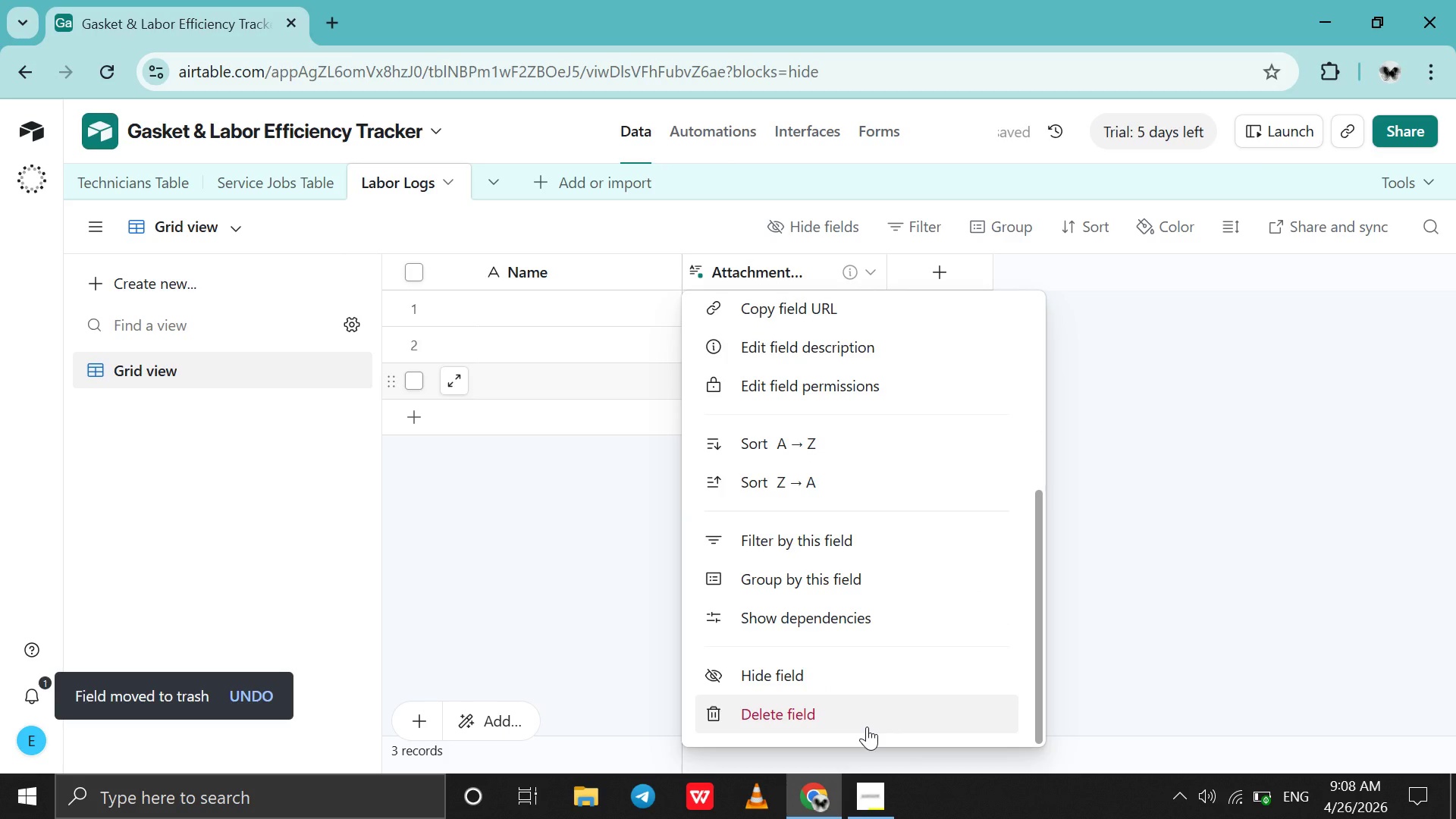 
left_click([867, 726])
 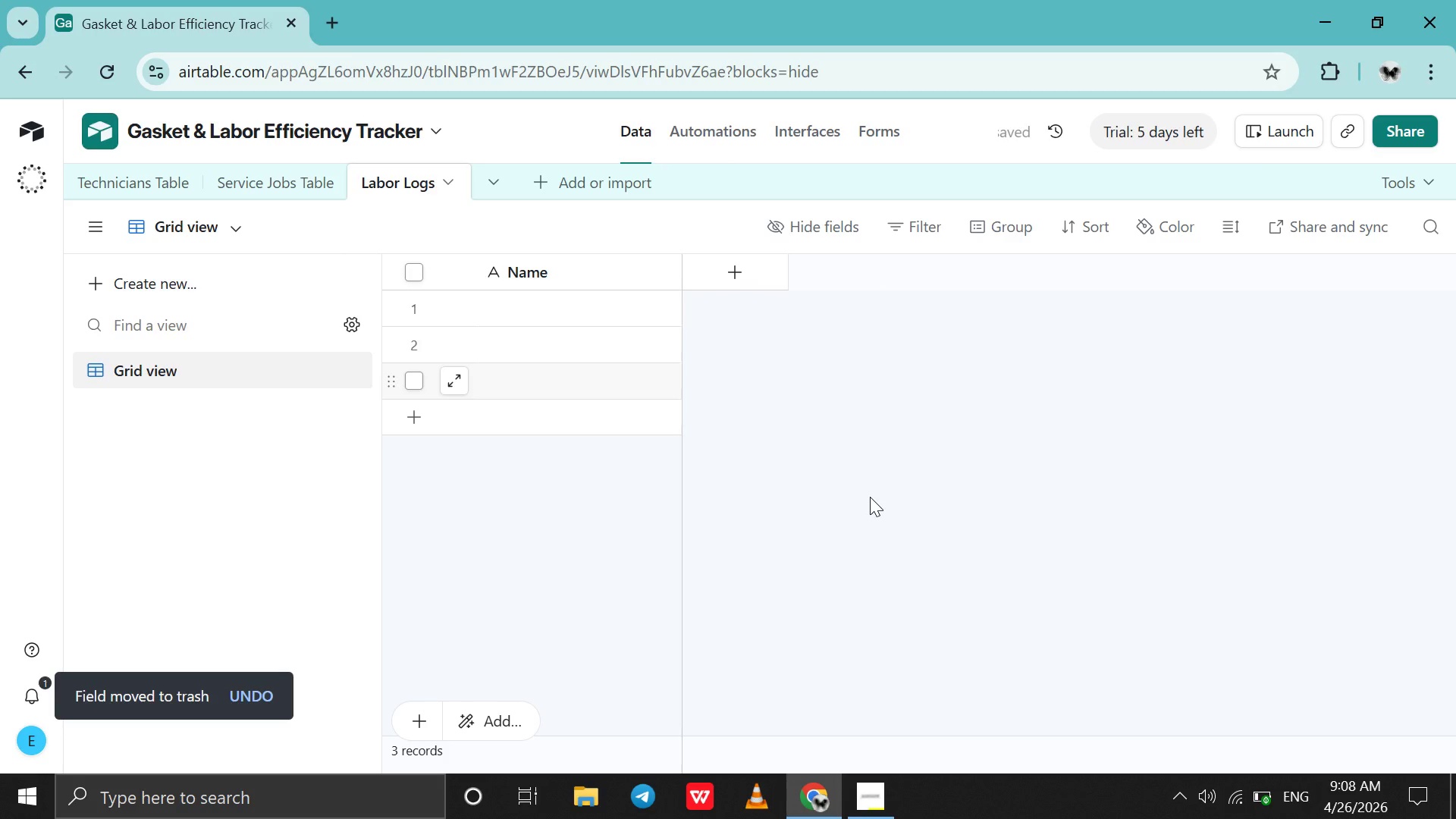 
scroll: coordinate [870, 497], scroll_direction: down, amount: 4.0
 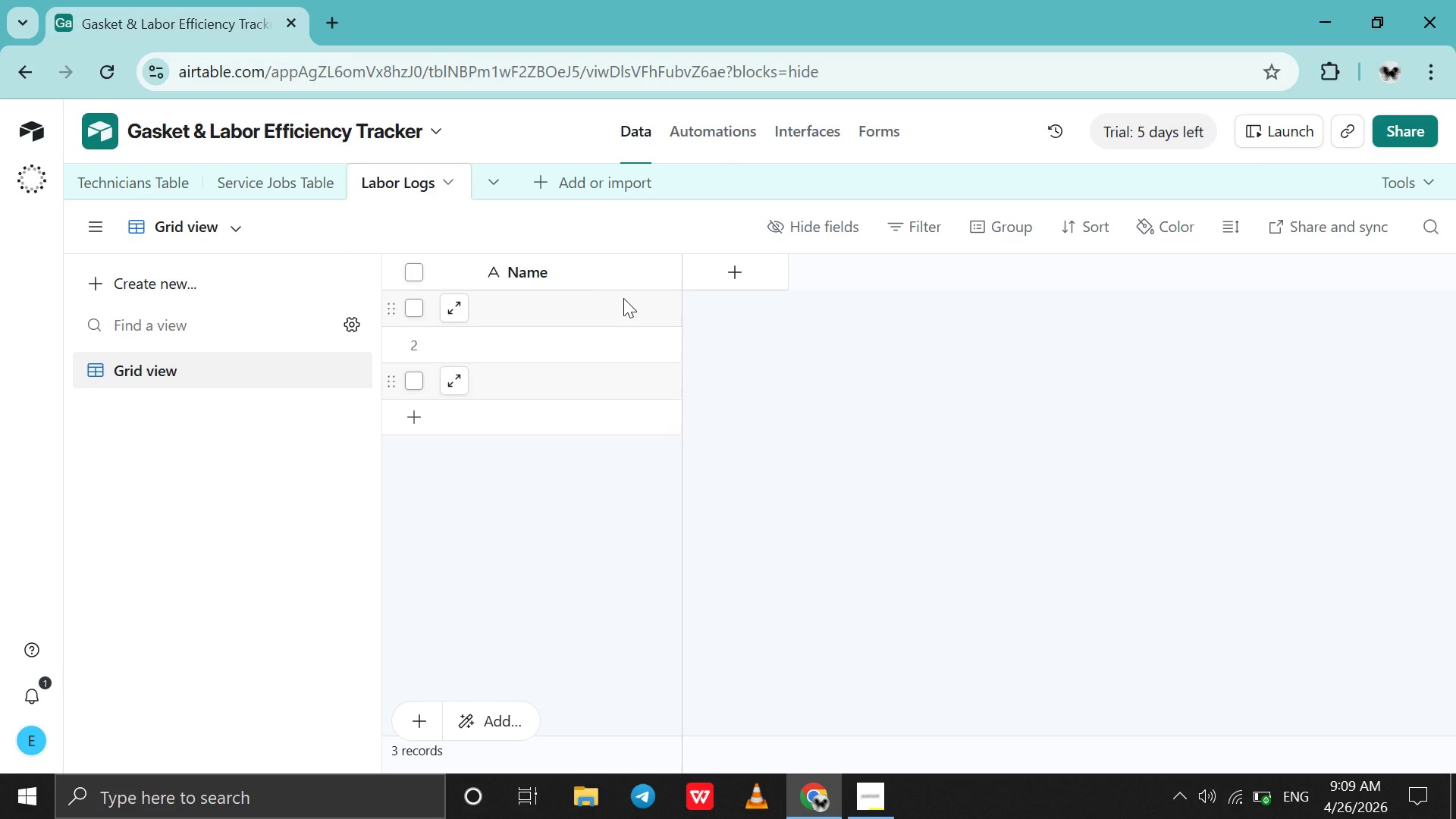 
wait(59.79)
 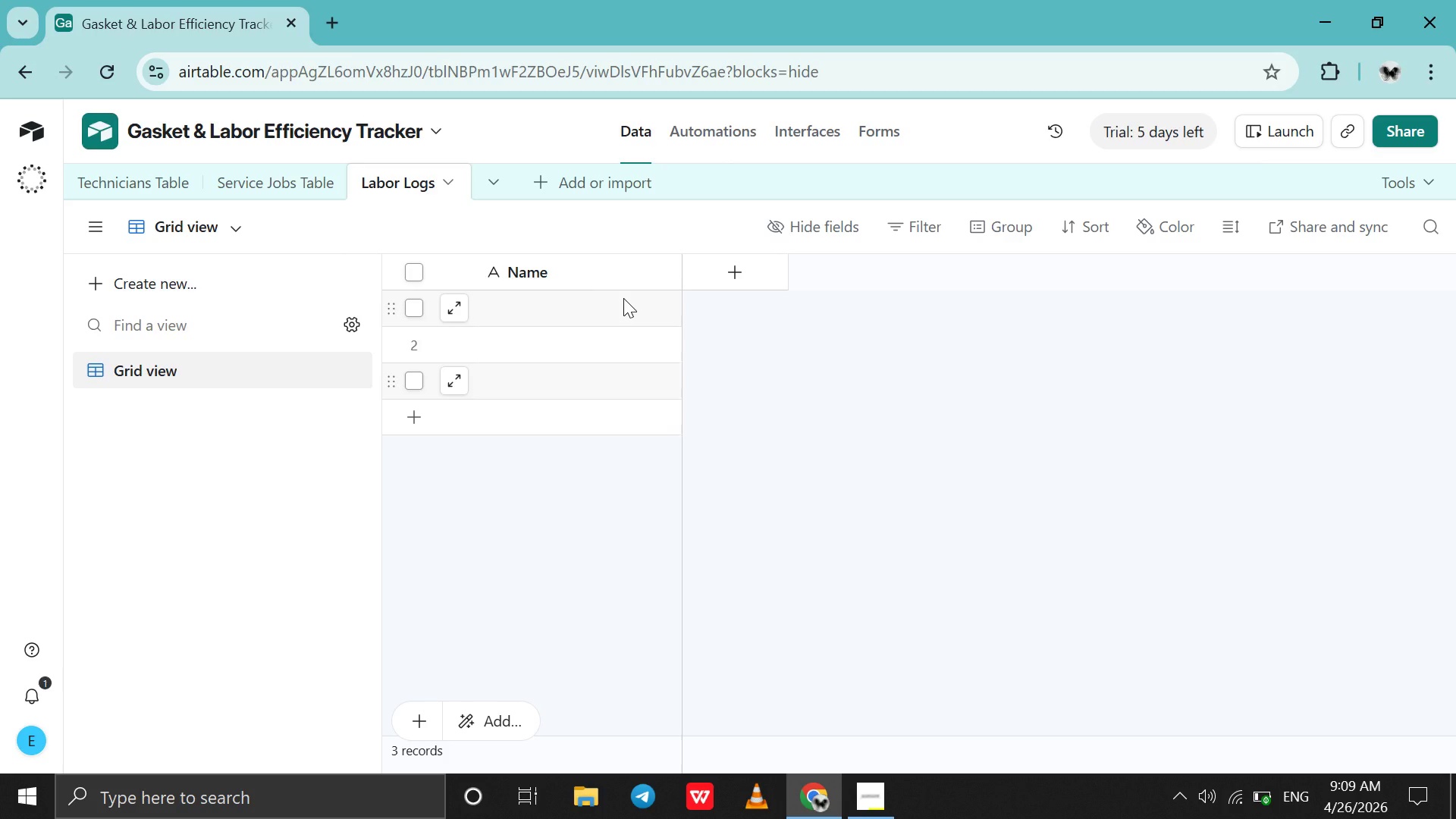 
double_click([599, 274])
 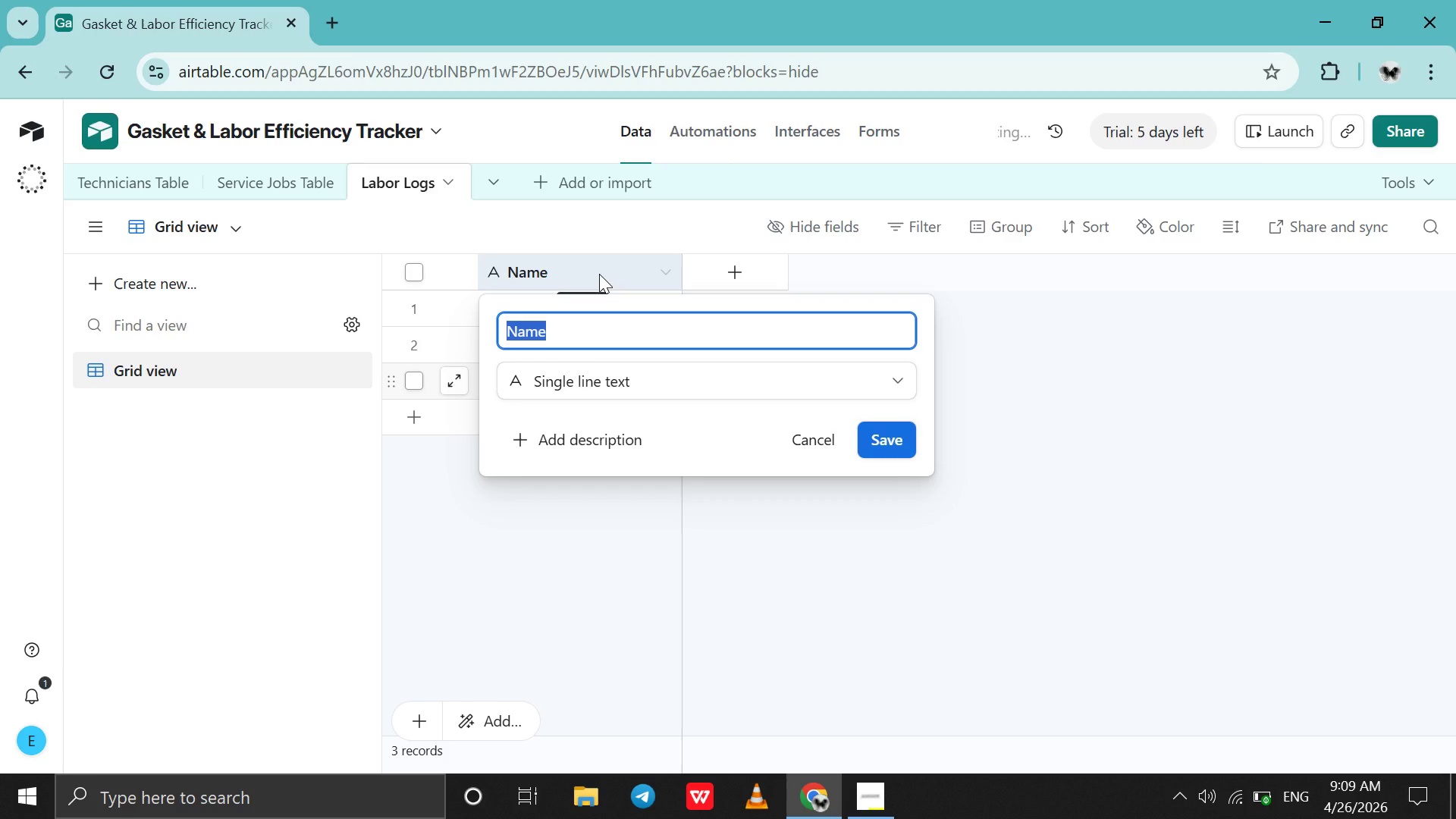 
key(Shift+I)
 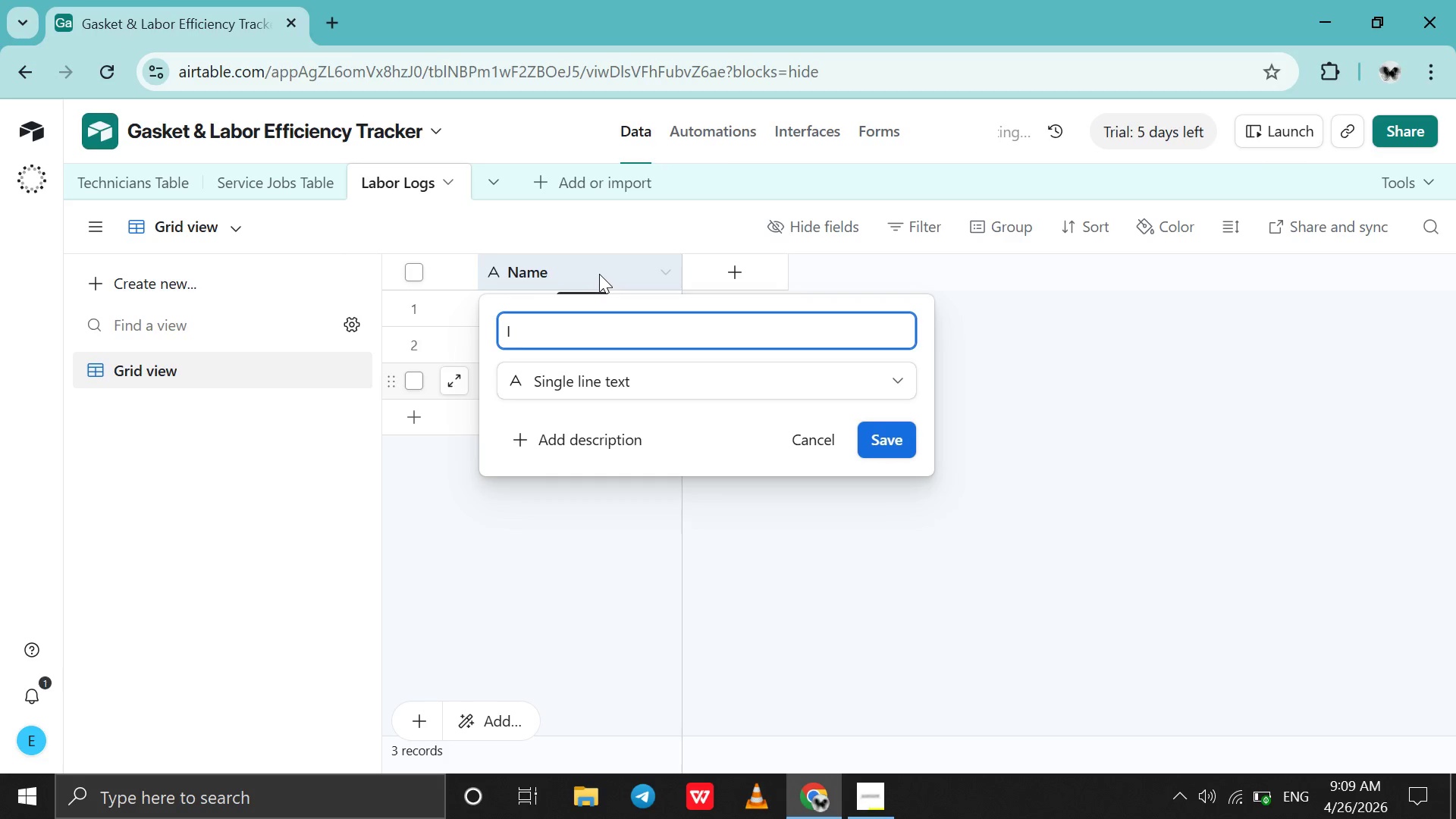 
hold_key(key=D, duration=0.33)
 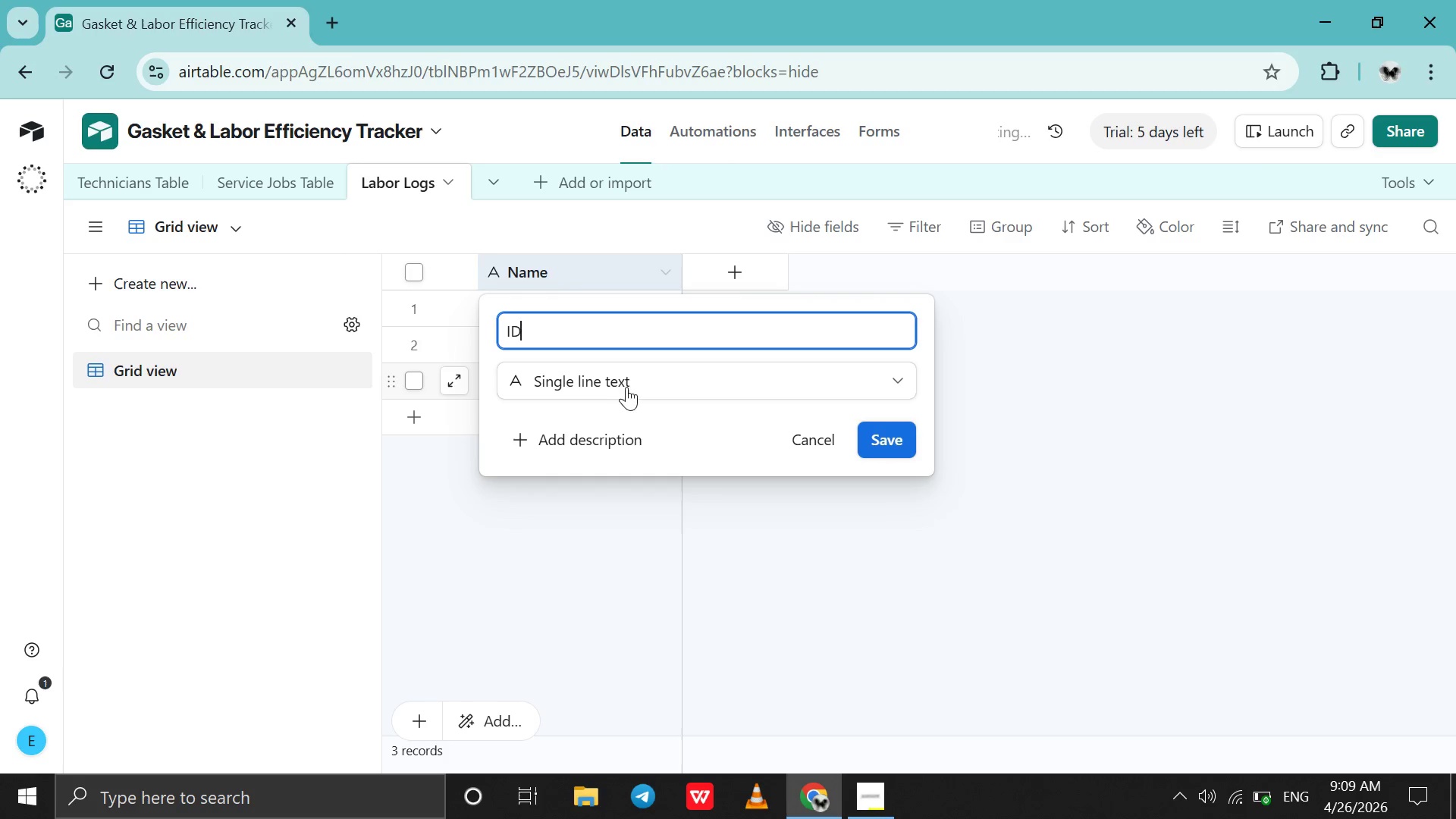 
left_click([622, 378])
 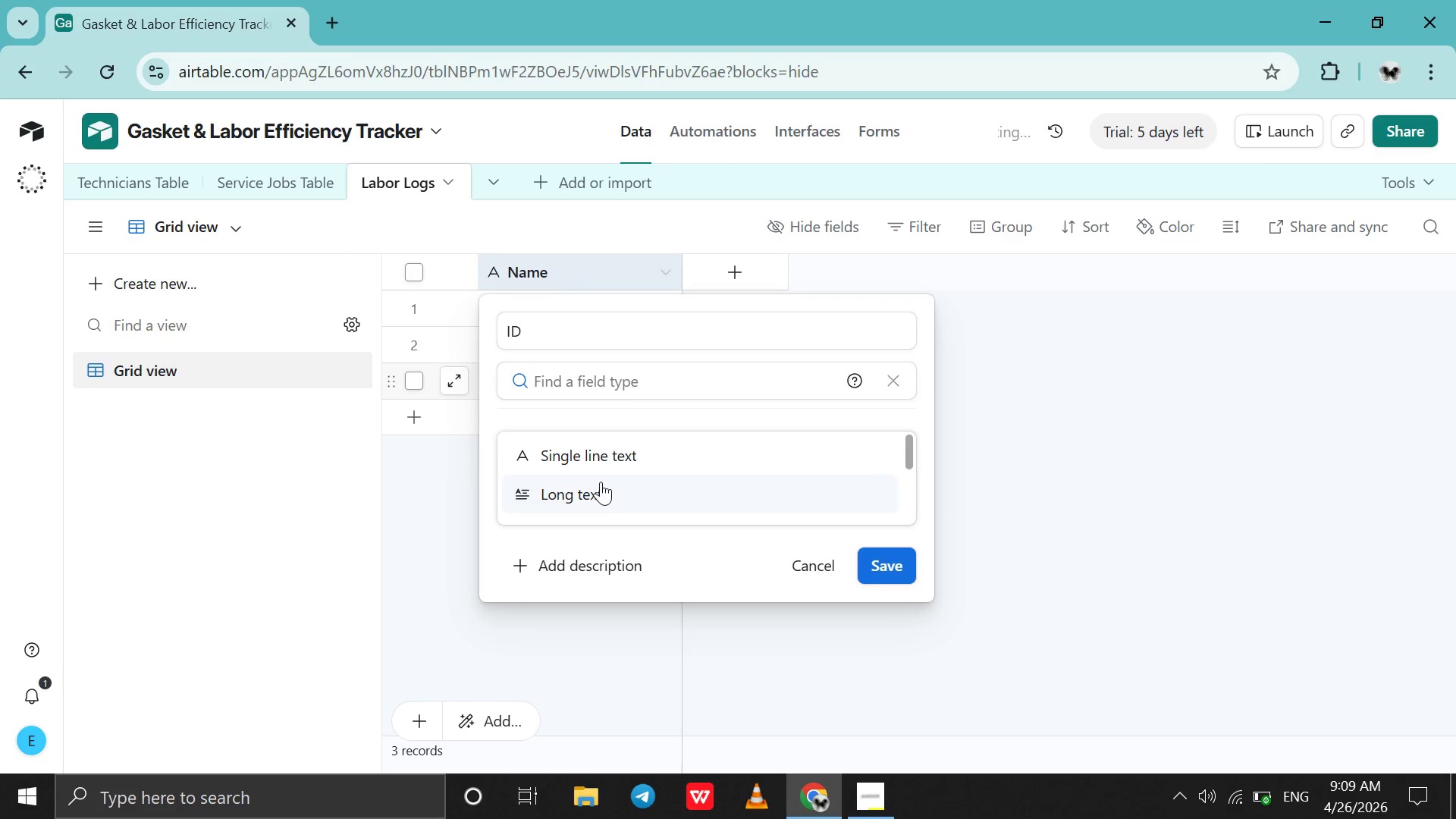 
type(aut)
 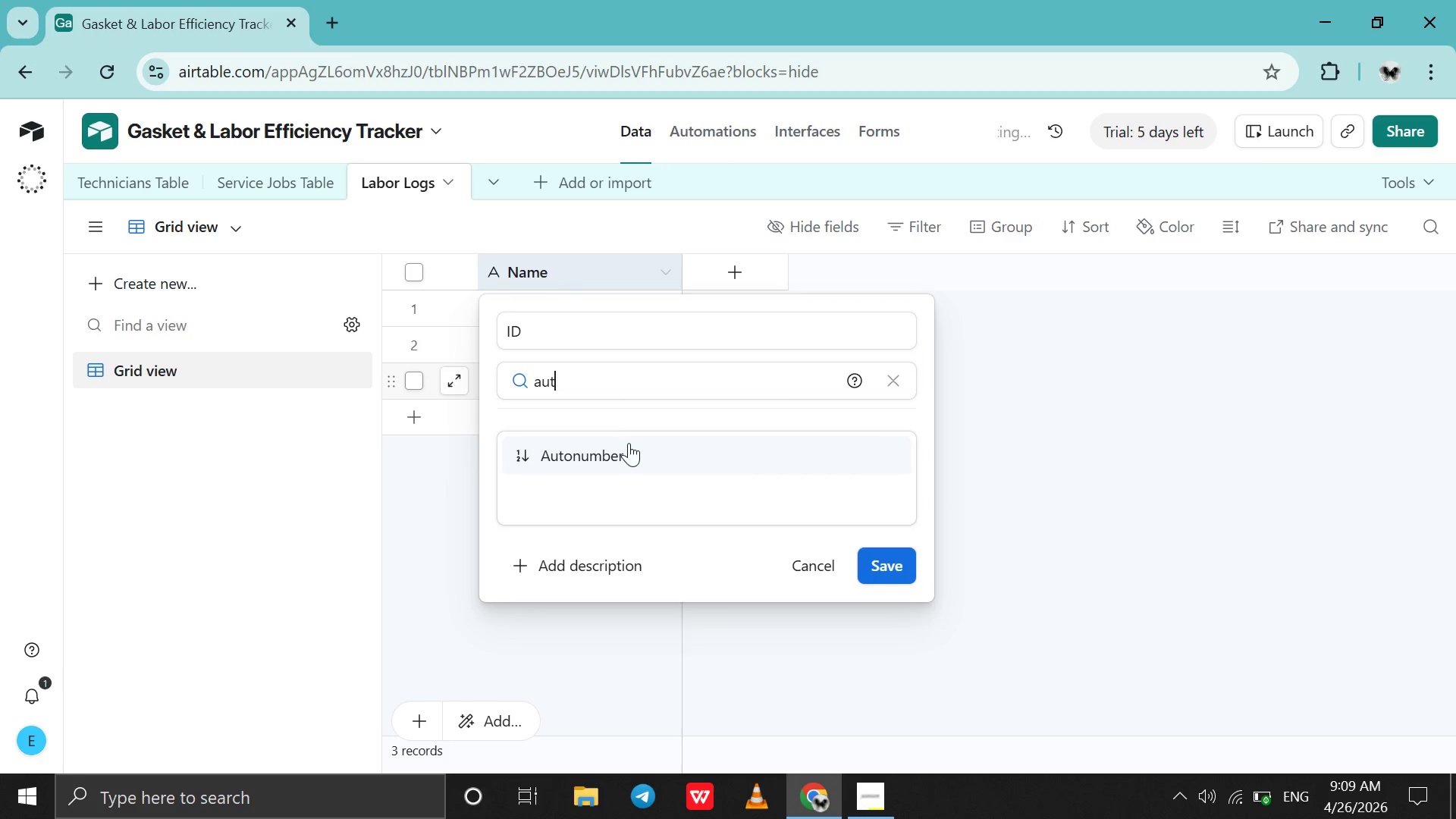 
left_click([621, 459])
 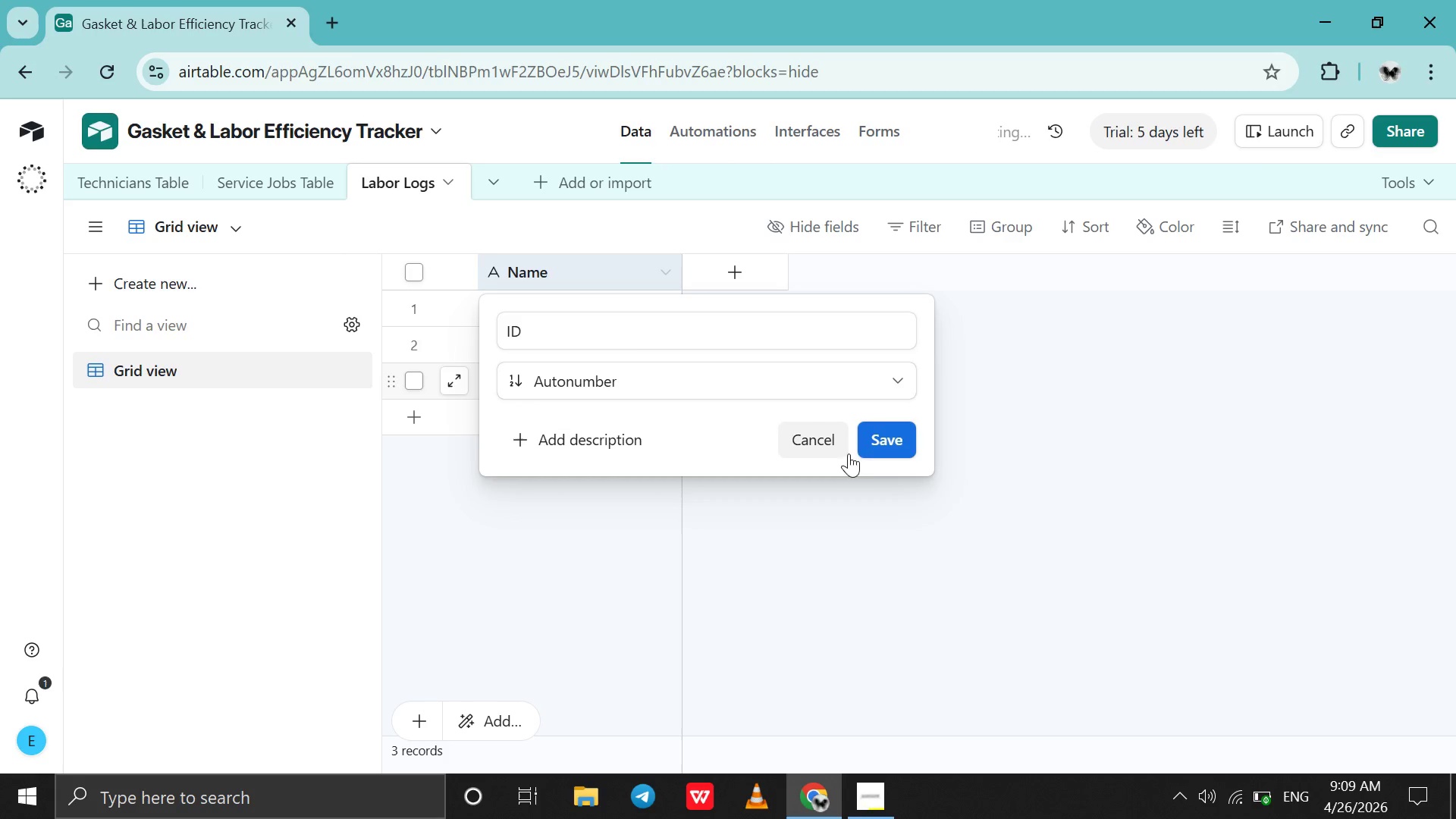 
left_click([886, 450])
 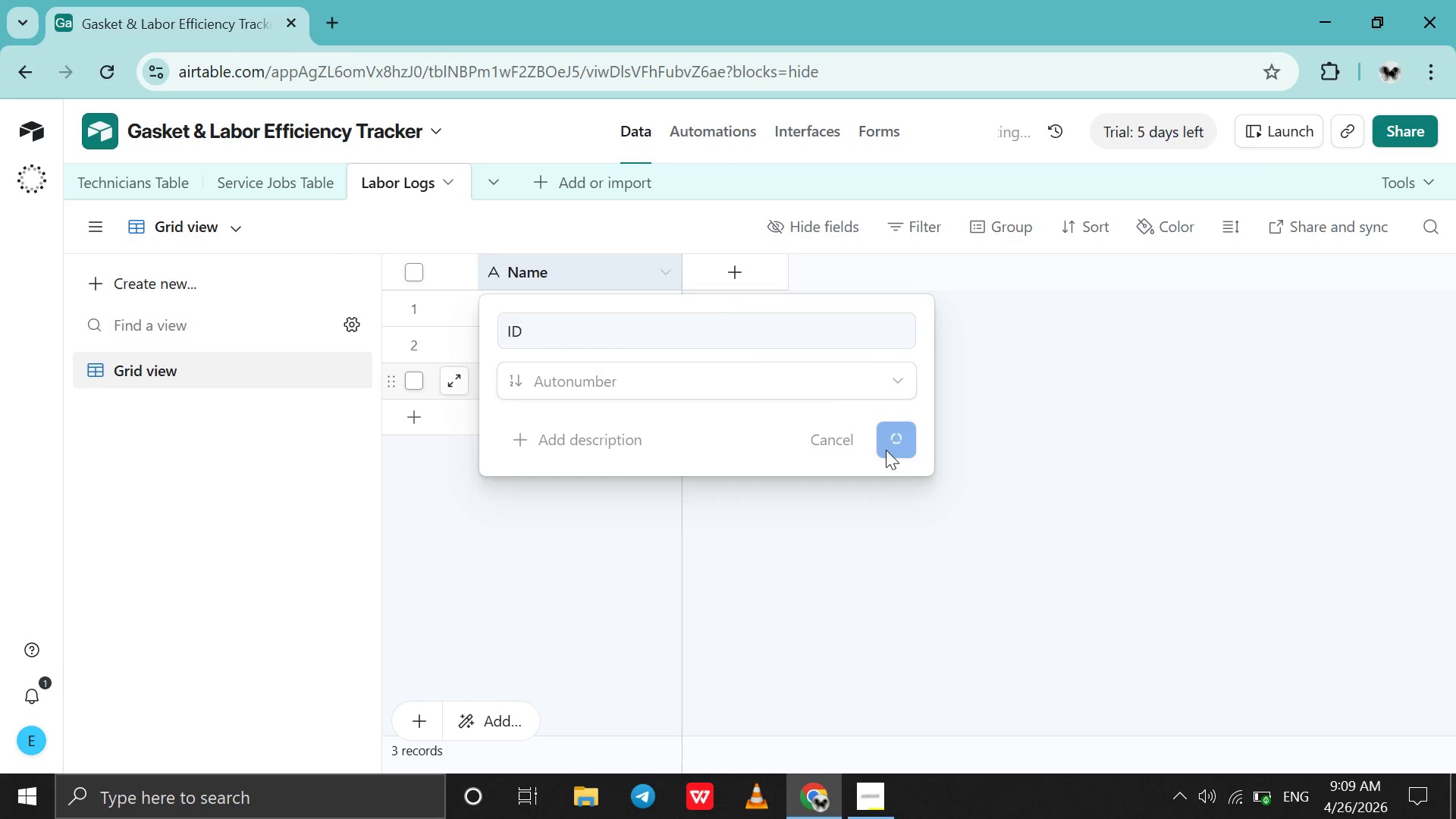 
wait(11.47)
 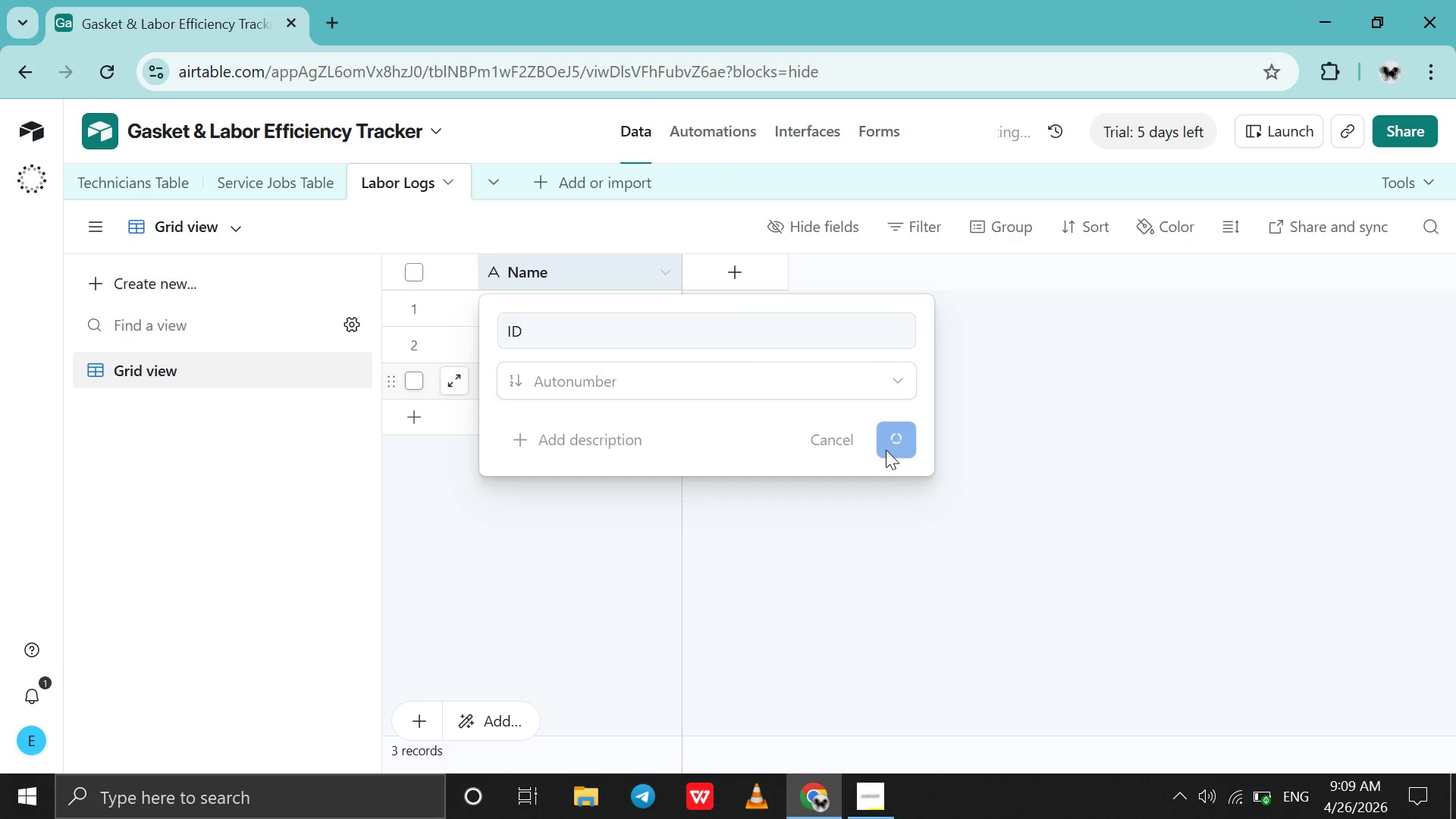 
left_click([749, 270])
 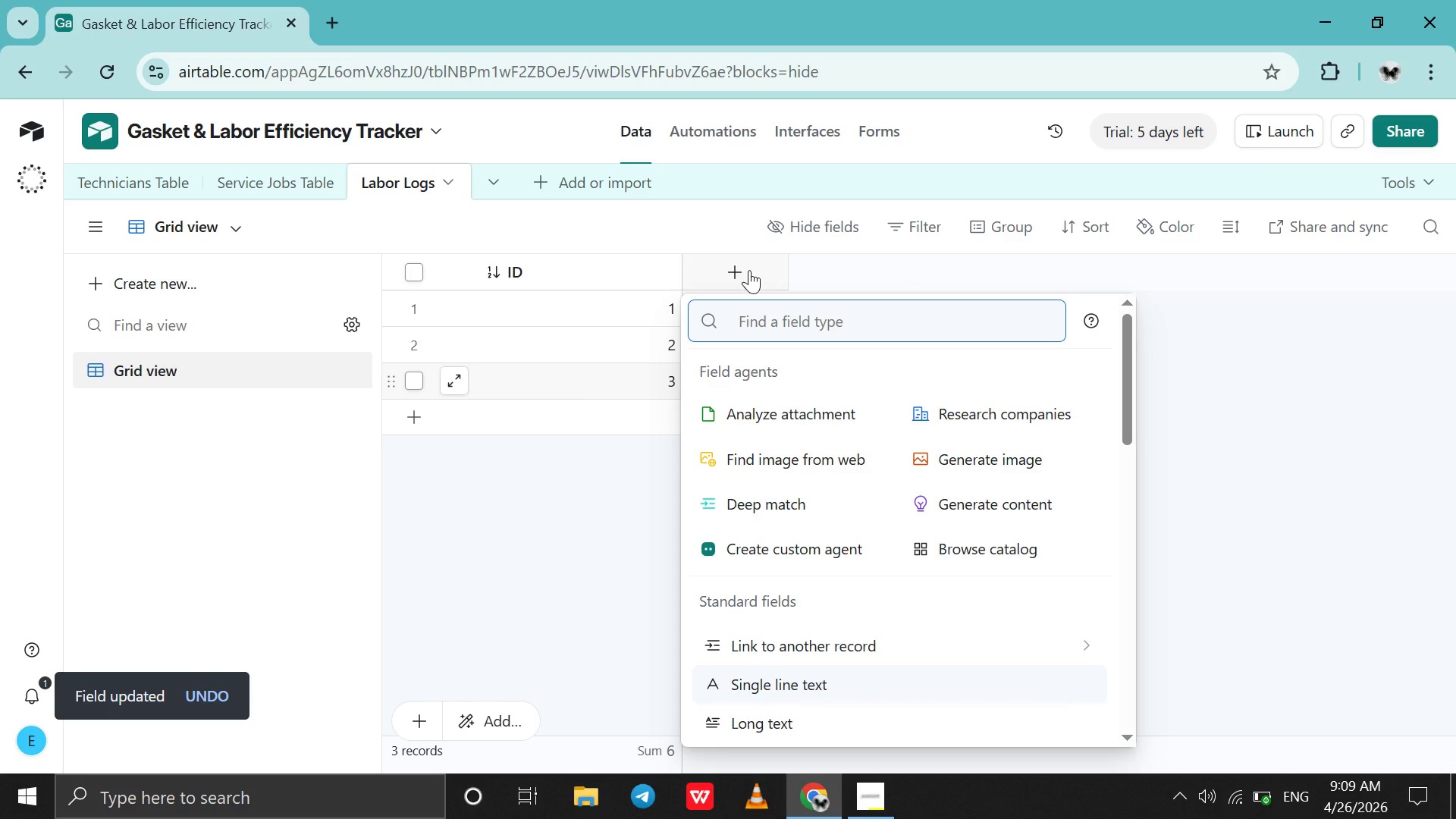 
wait(5.67)
 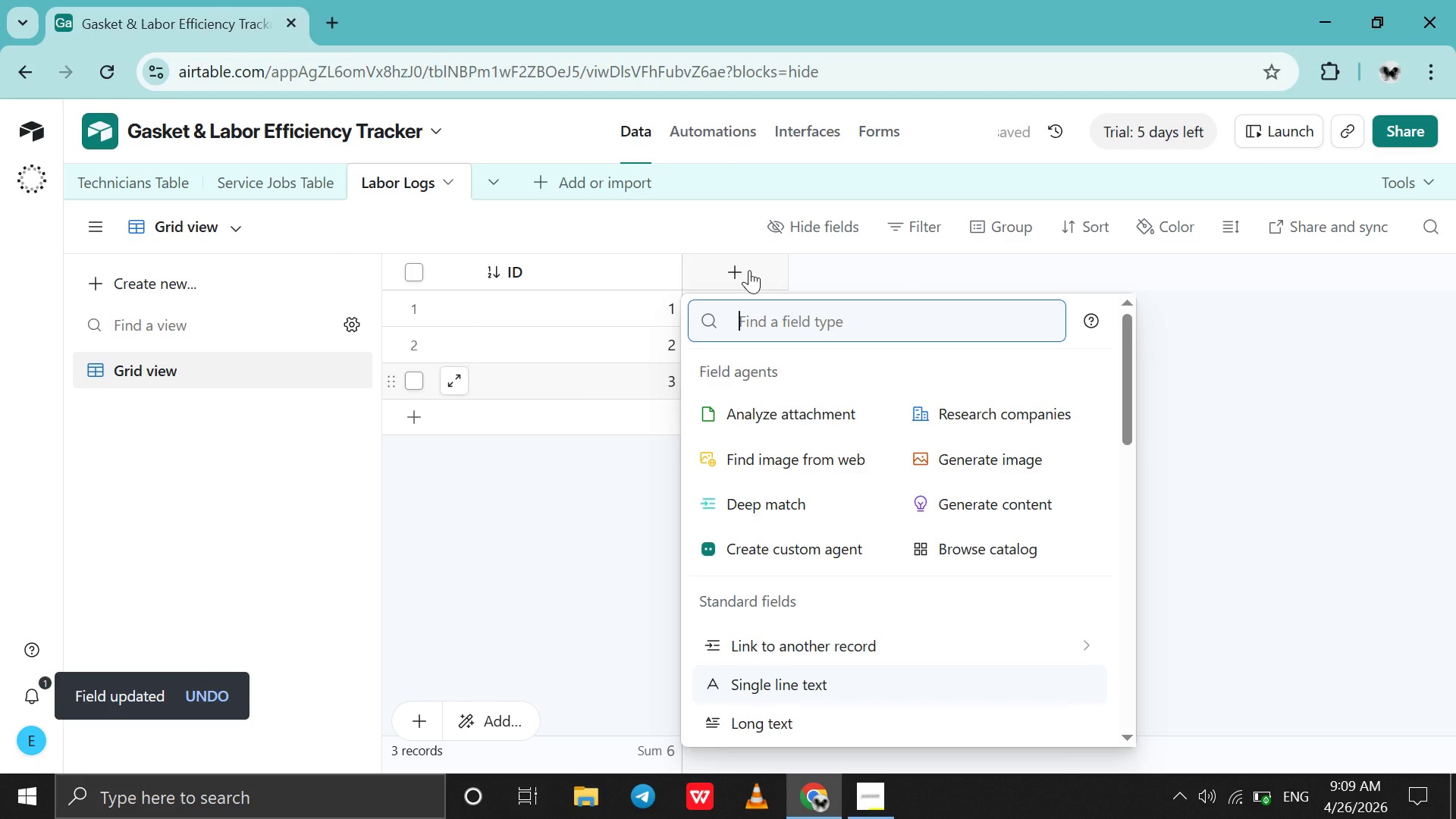 
left_click([861, 818])